 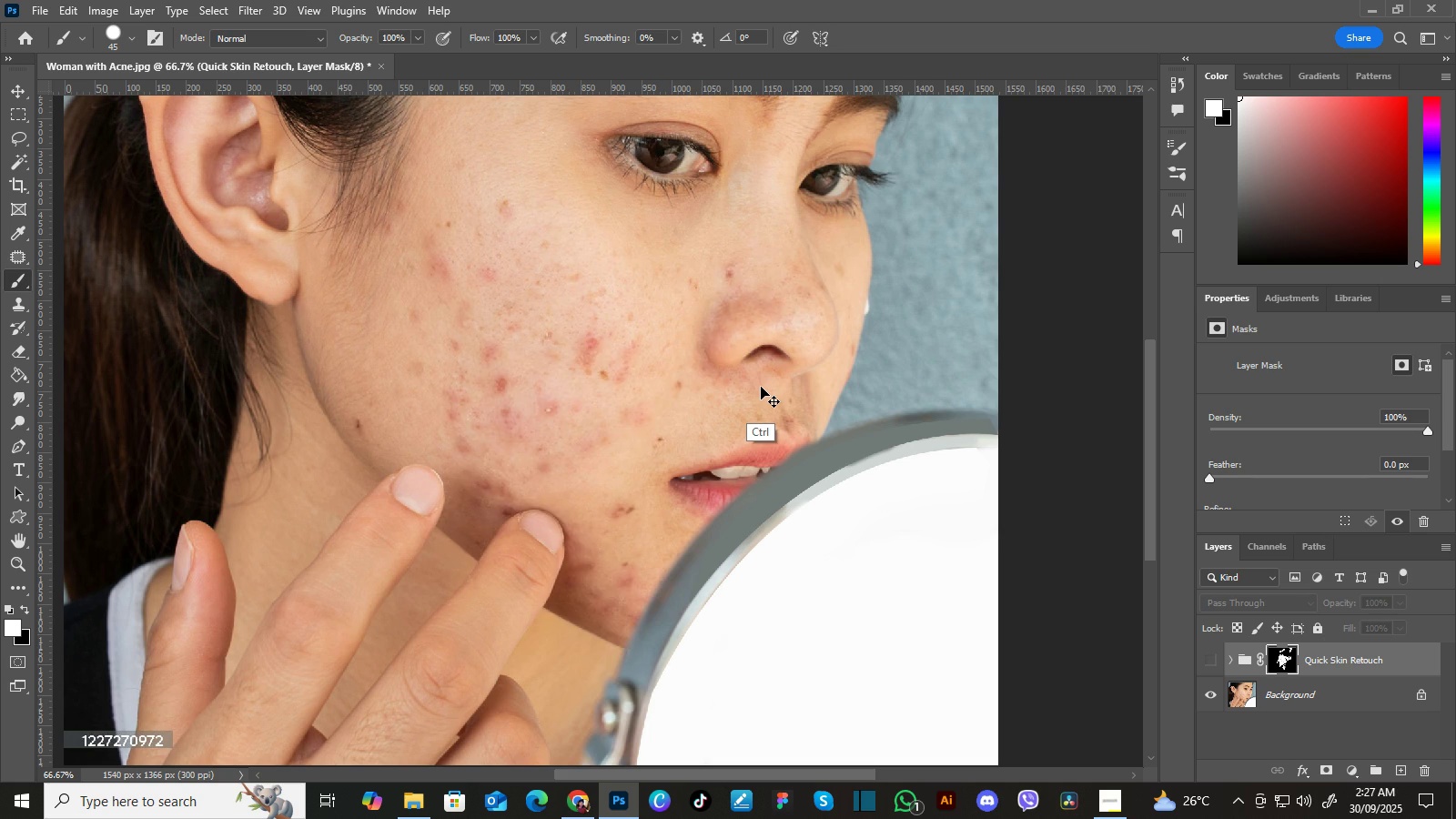 
key(Control+Z)
 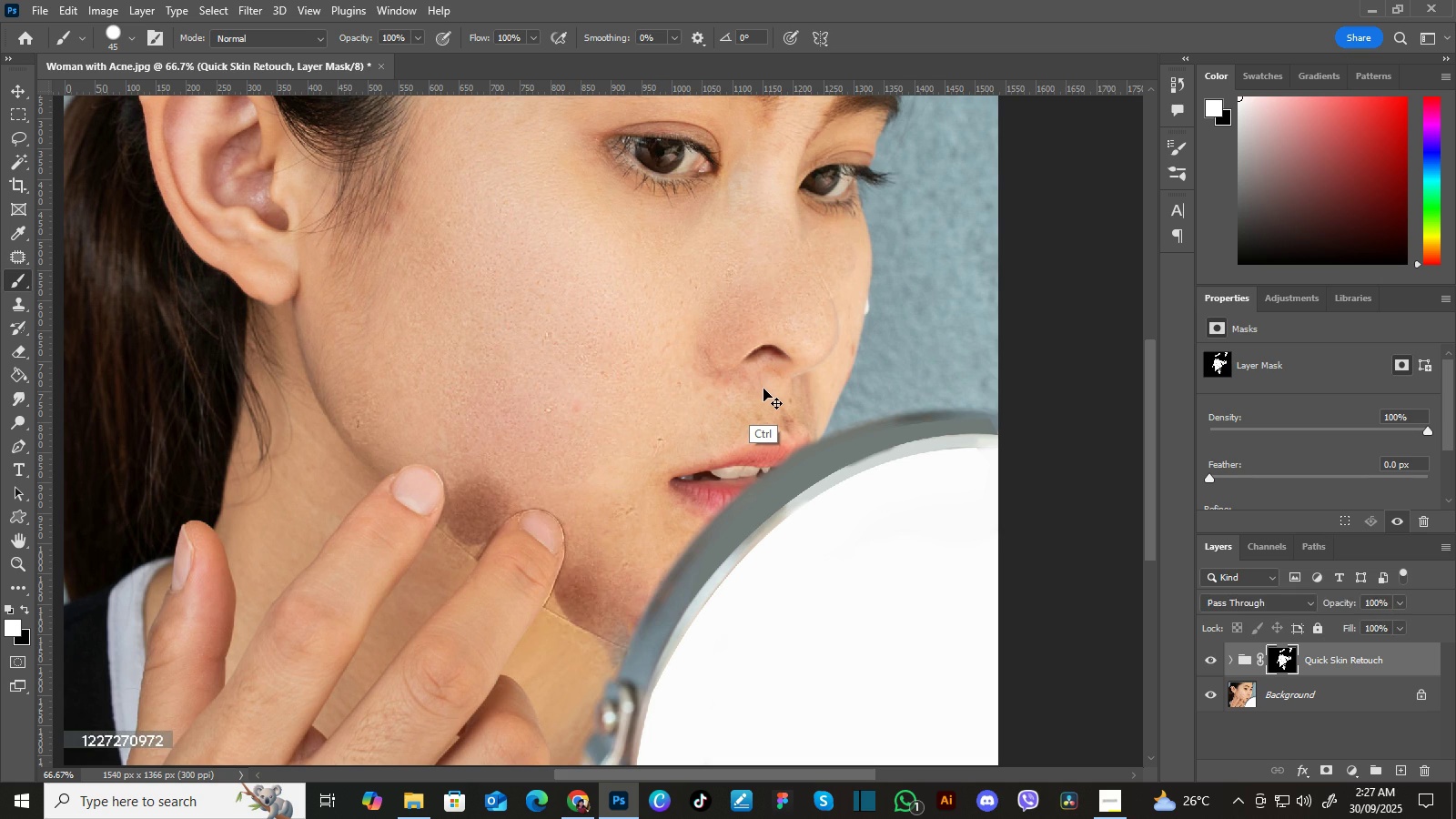 
key(Control+Z)
 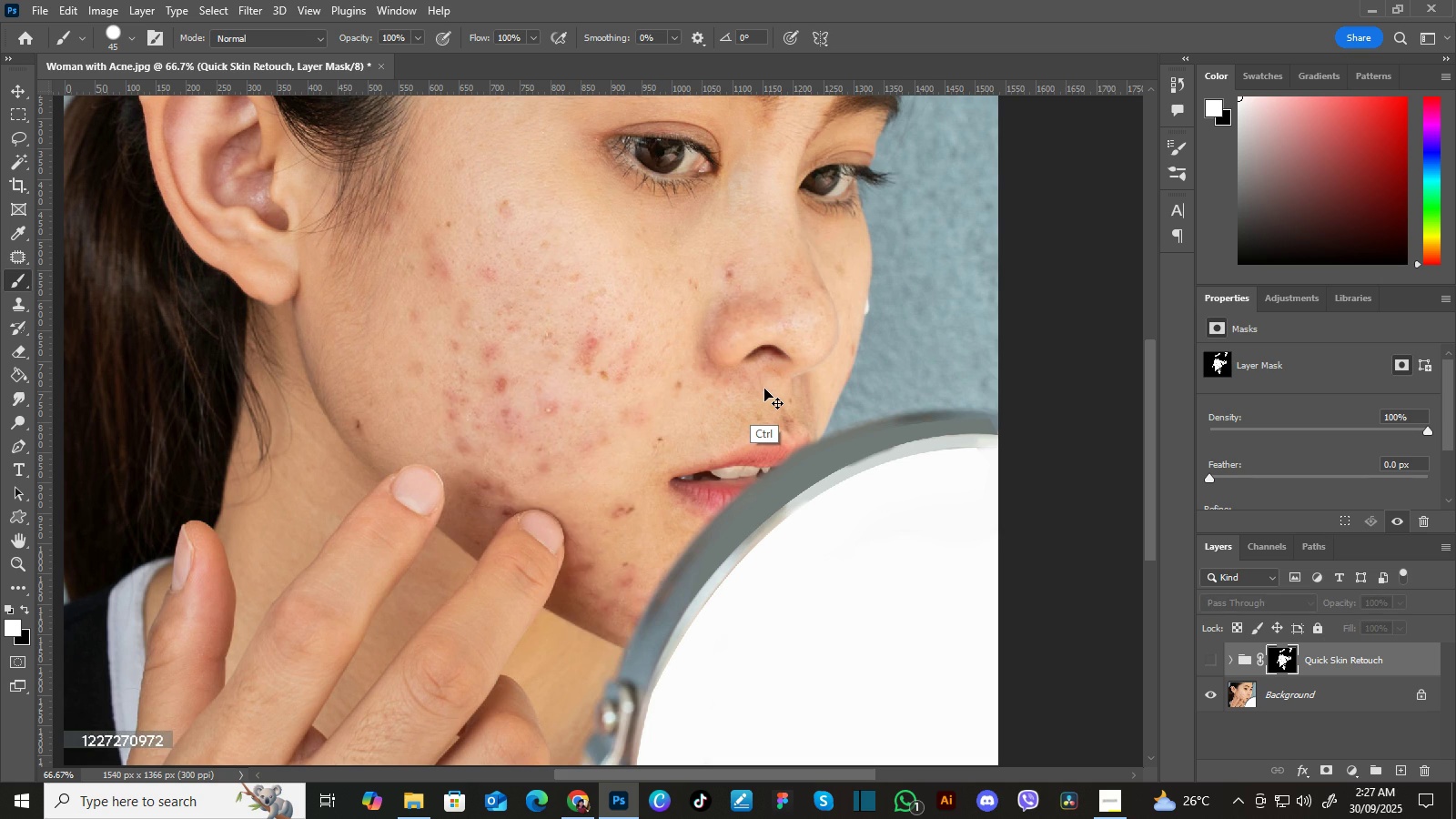 
key(Control+Z)
 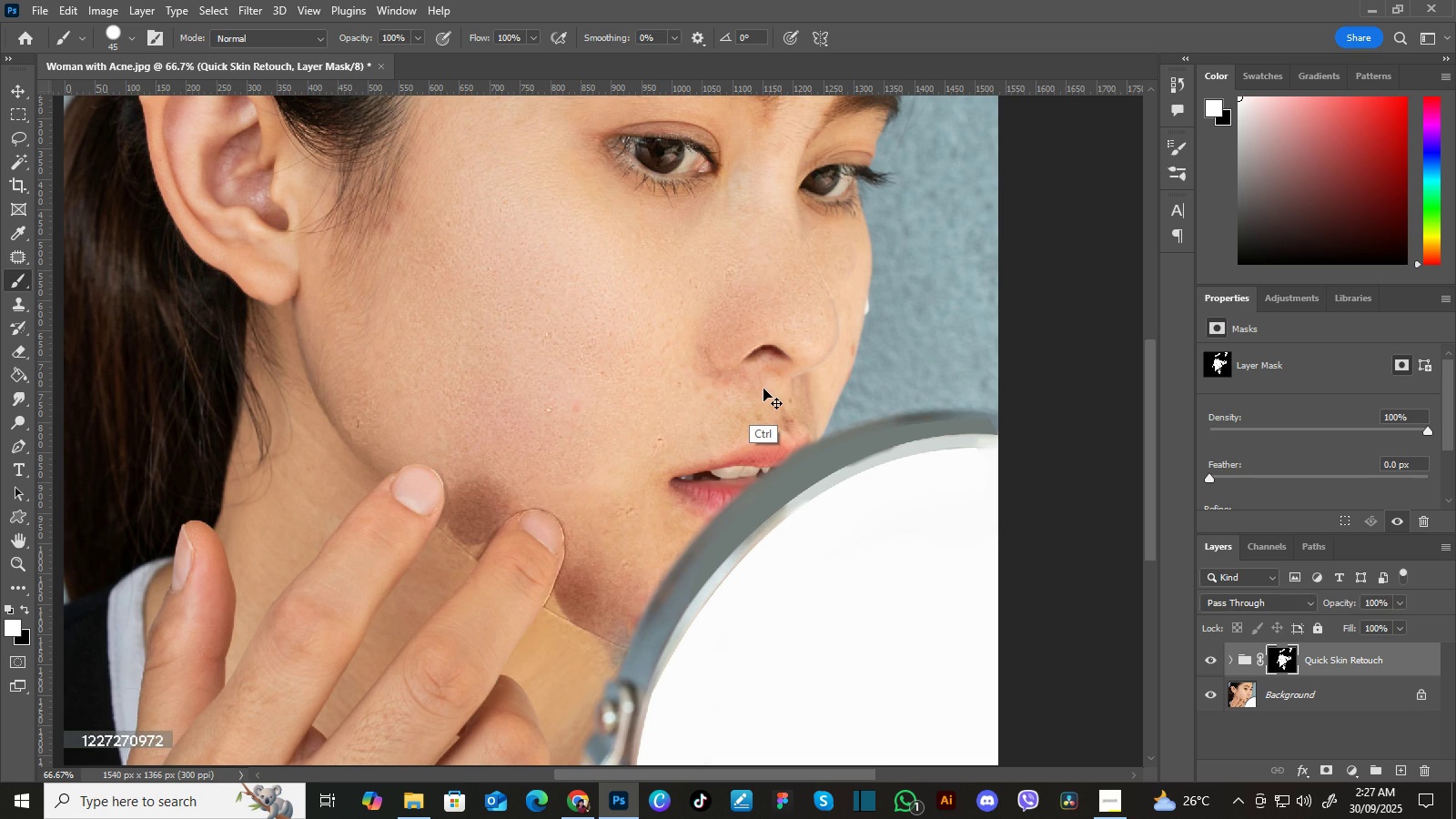 
key(Control+Z)
 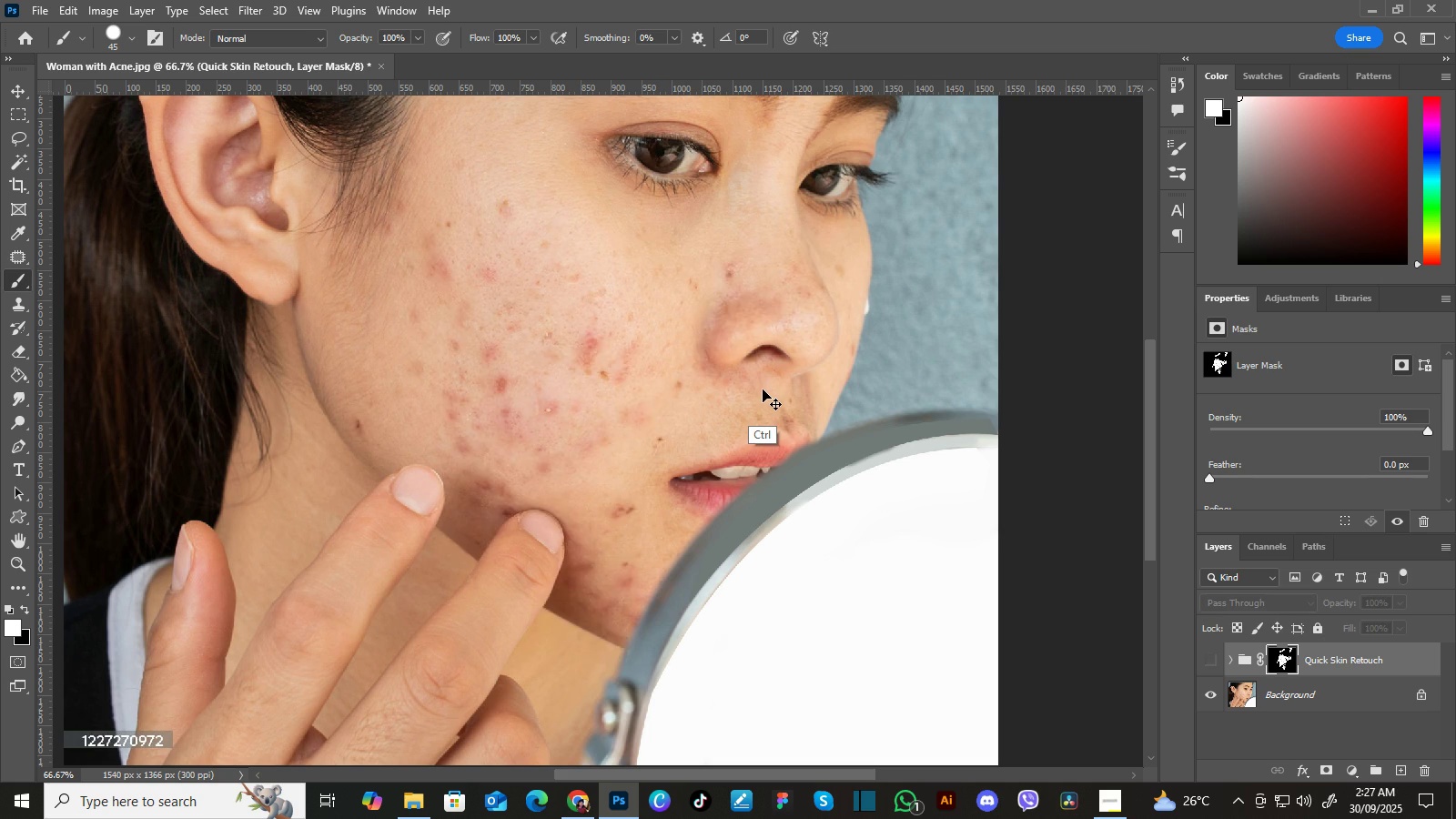 
key(Control+Z)
 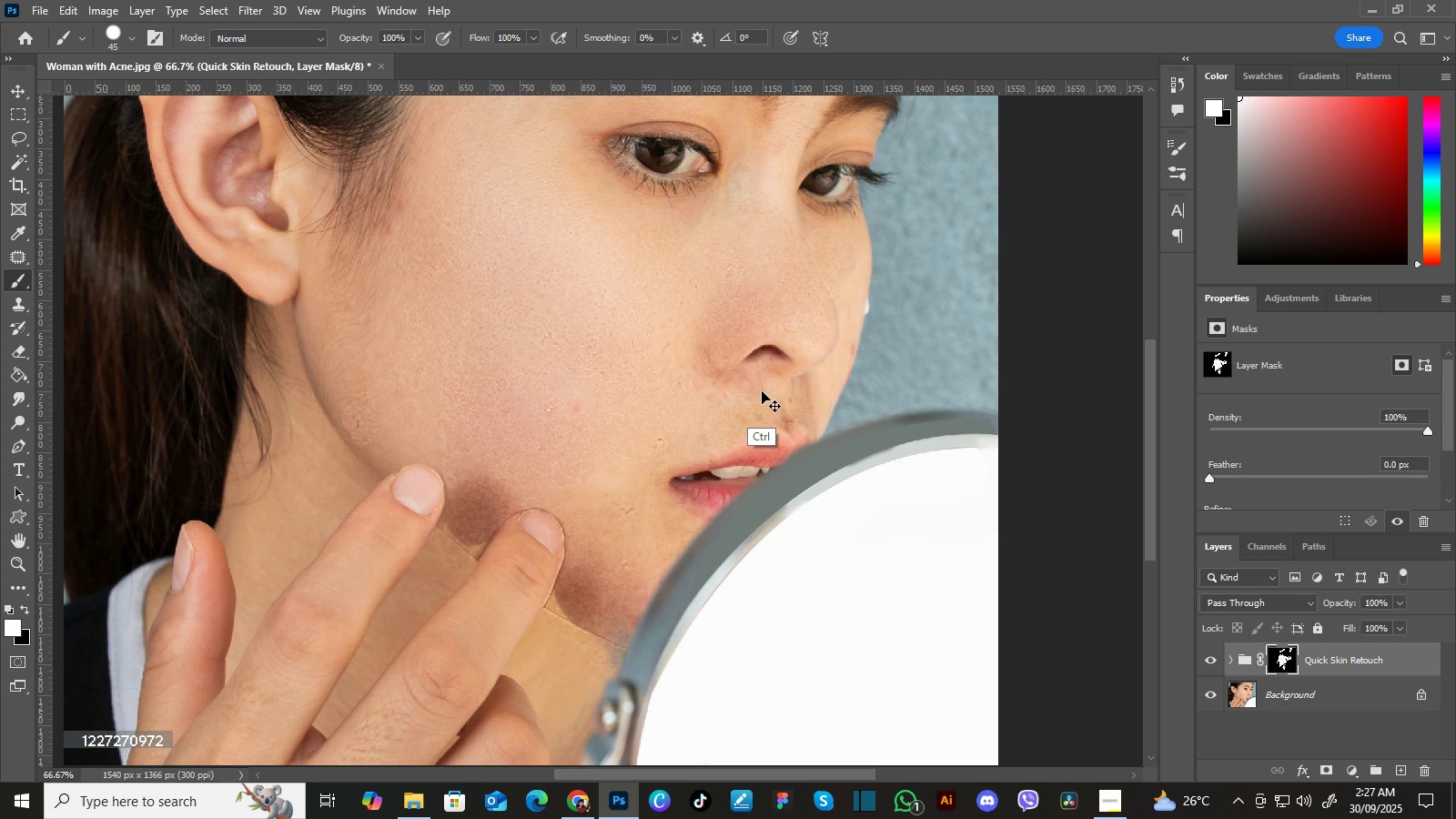 
key(Control+Z)
 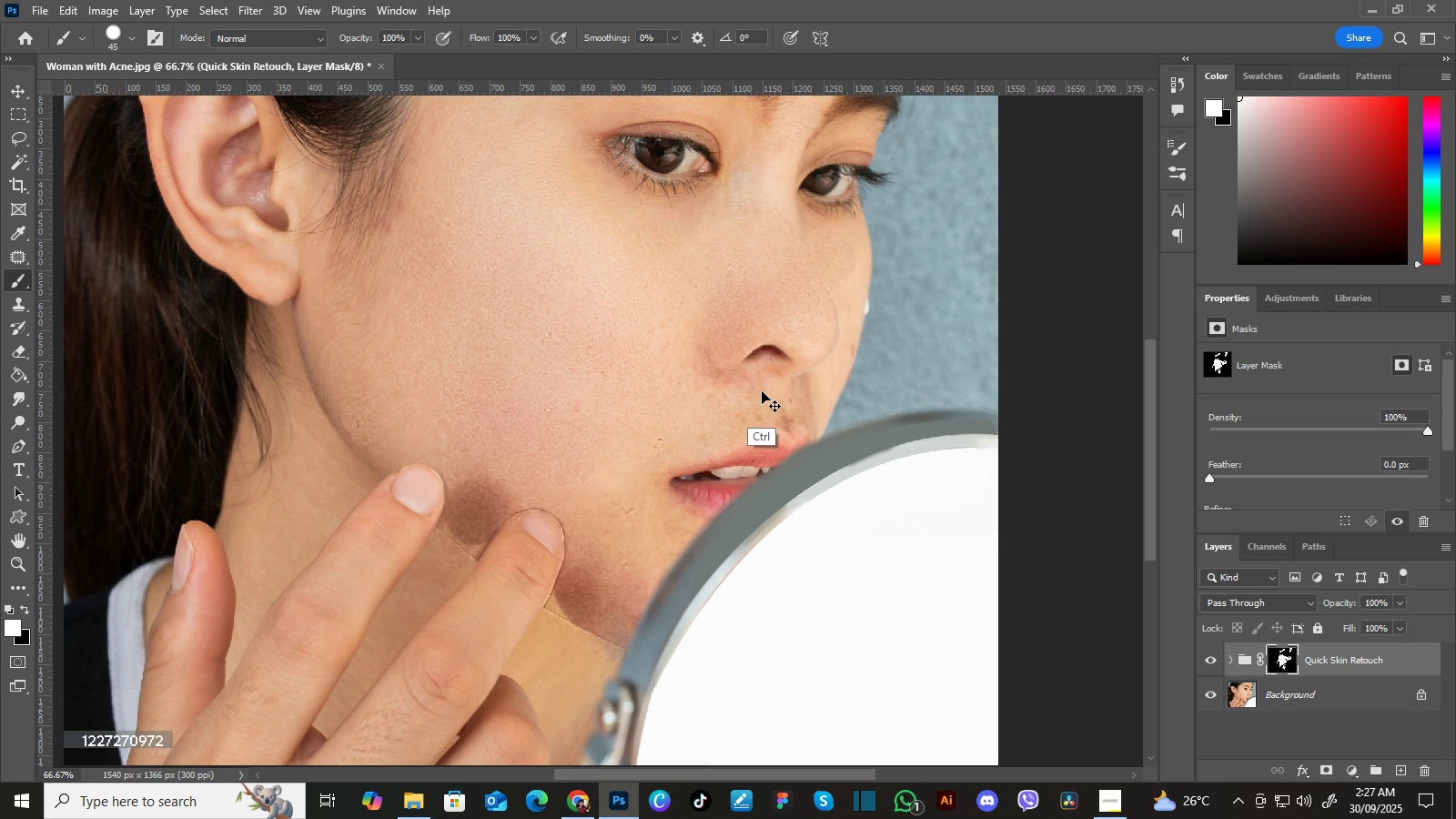 
key(Control+Z)
 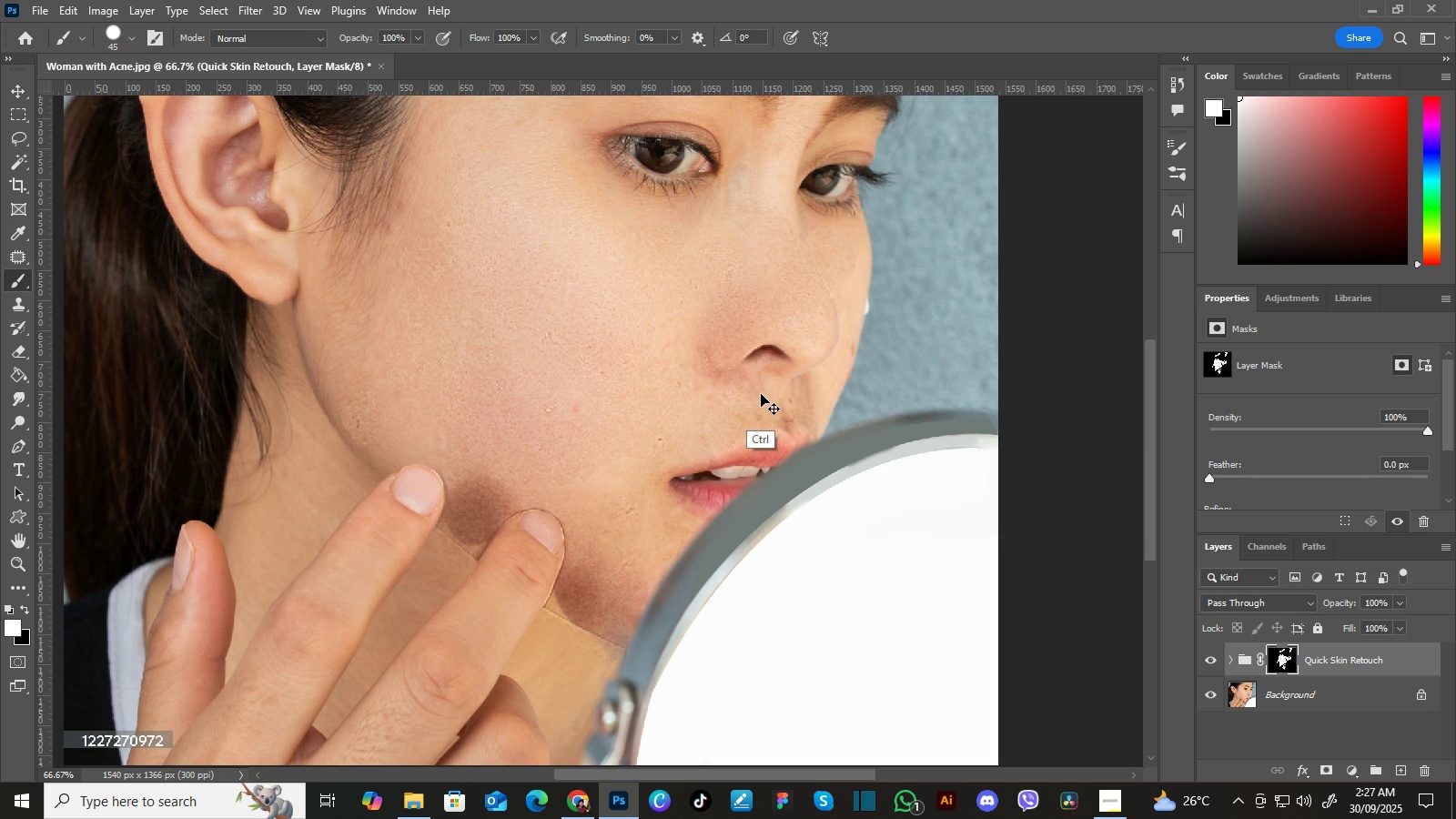 
key(Control+Z)
 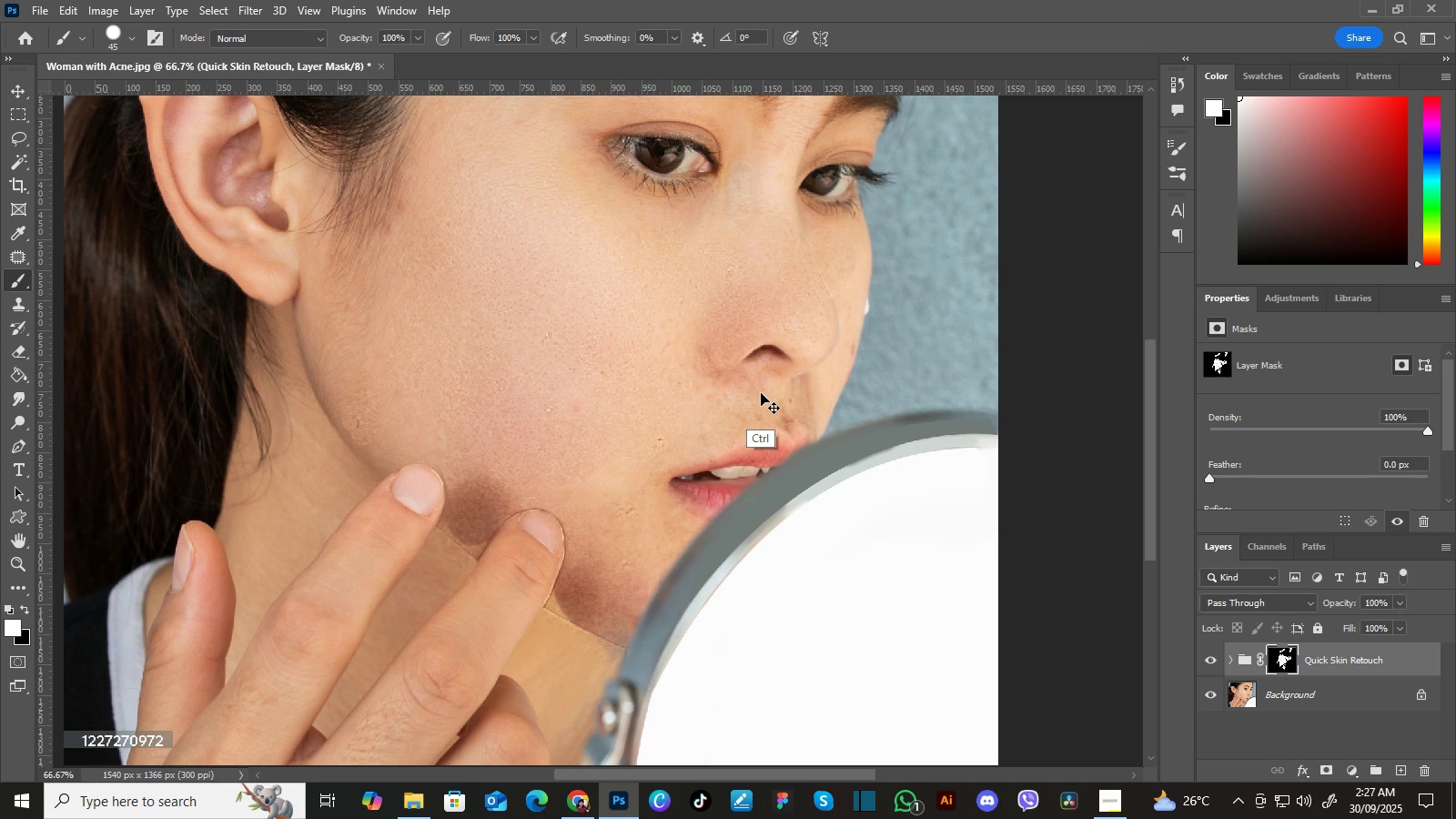 
key(Control+Z)
 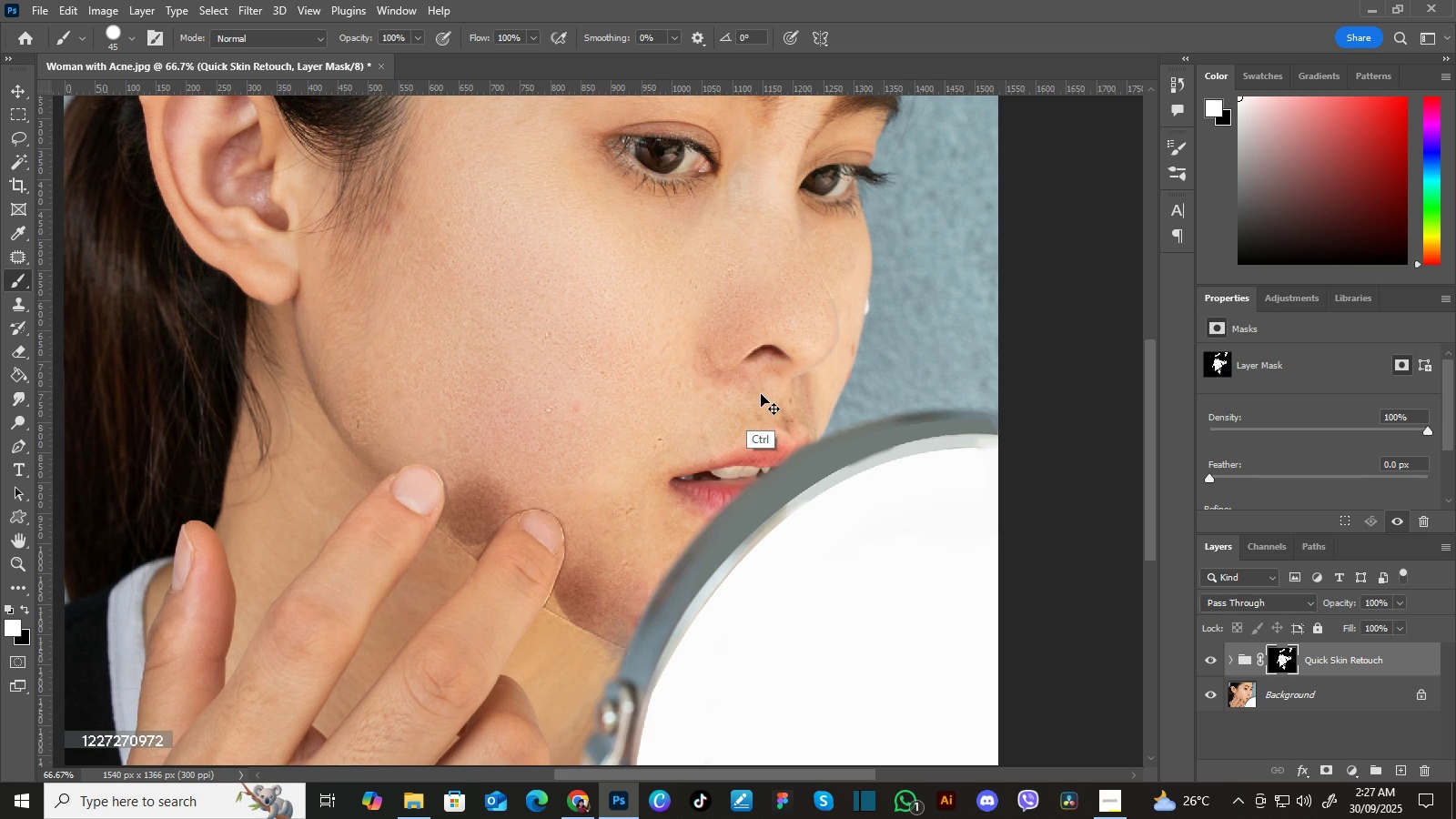 
key(Control+Z)
 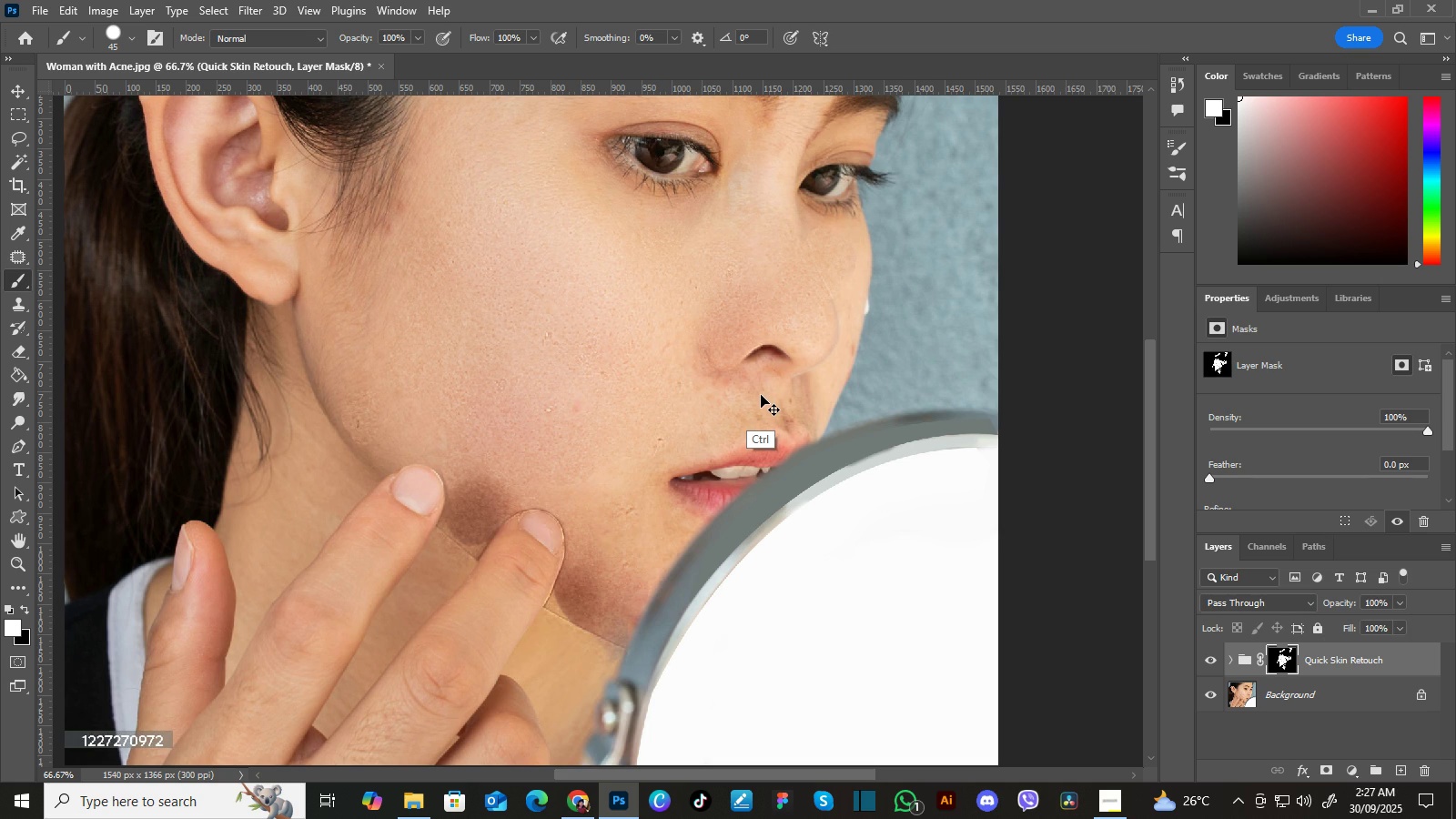 
key(Control+Z)
 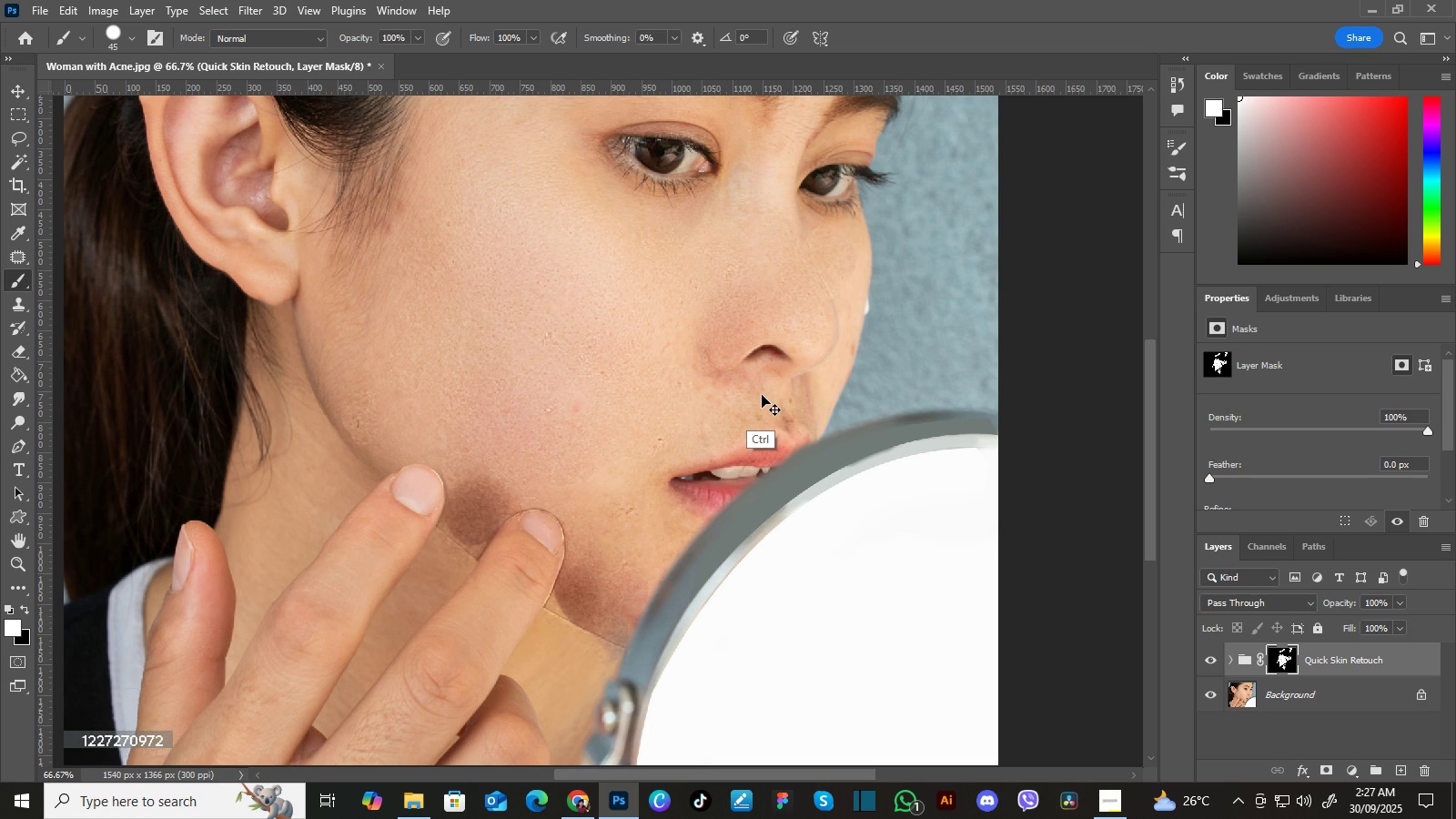 
key(Control+Z)
 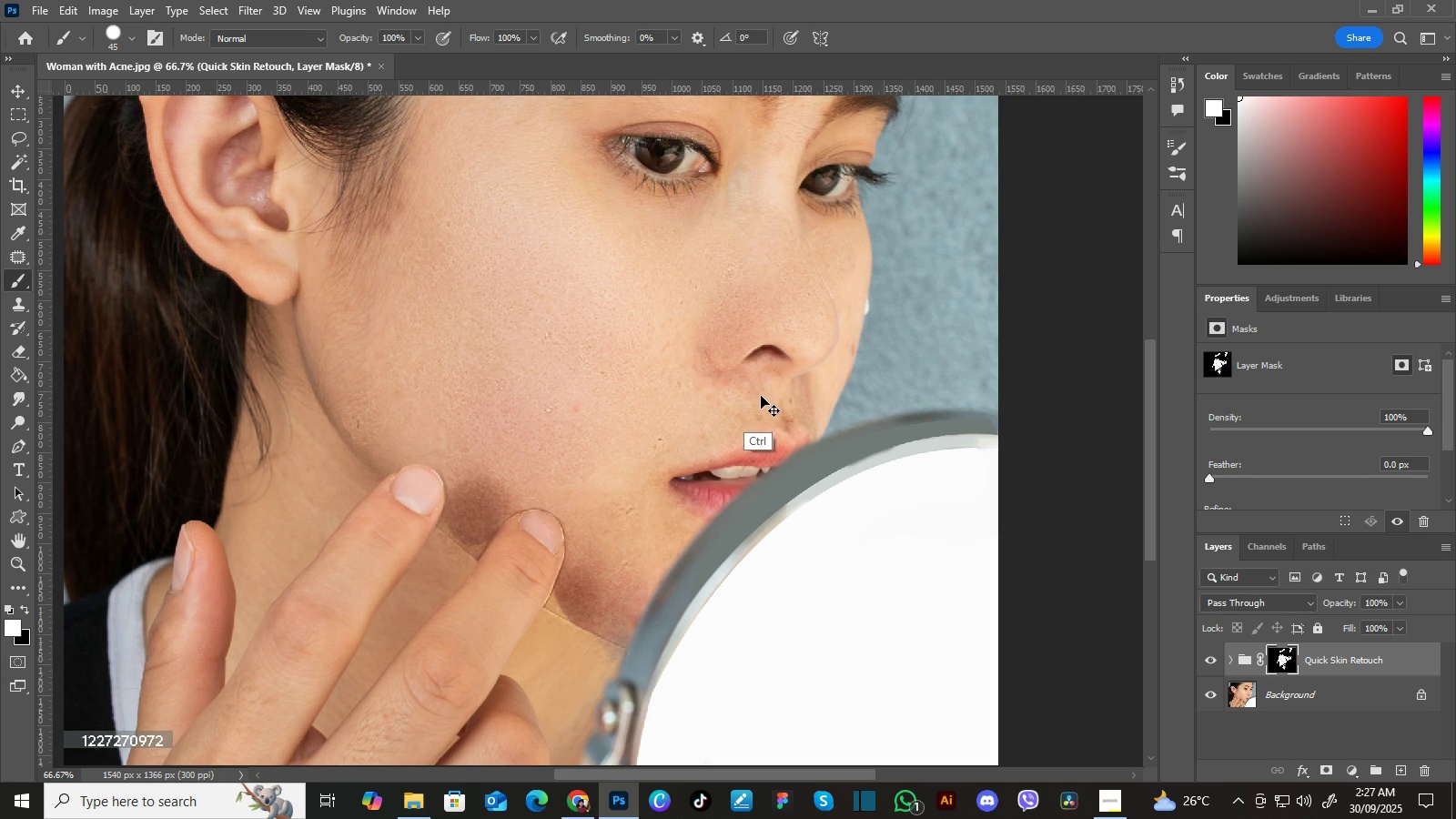 
key(Control+Z)
 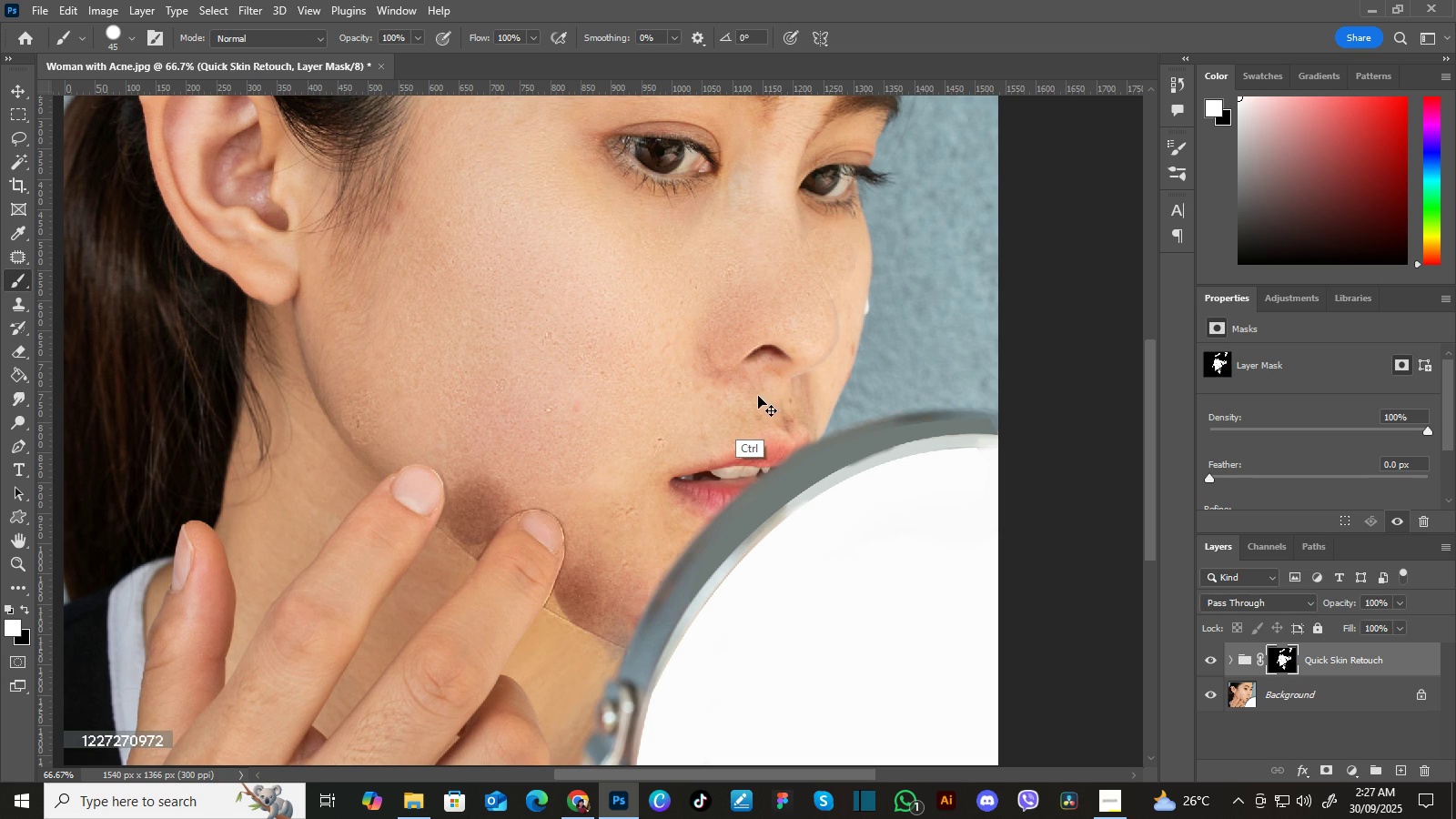 
key(Control+Z)
 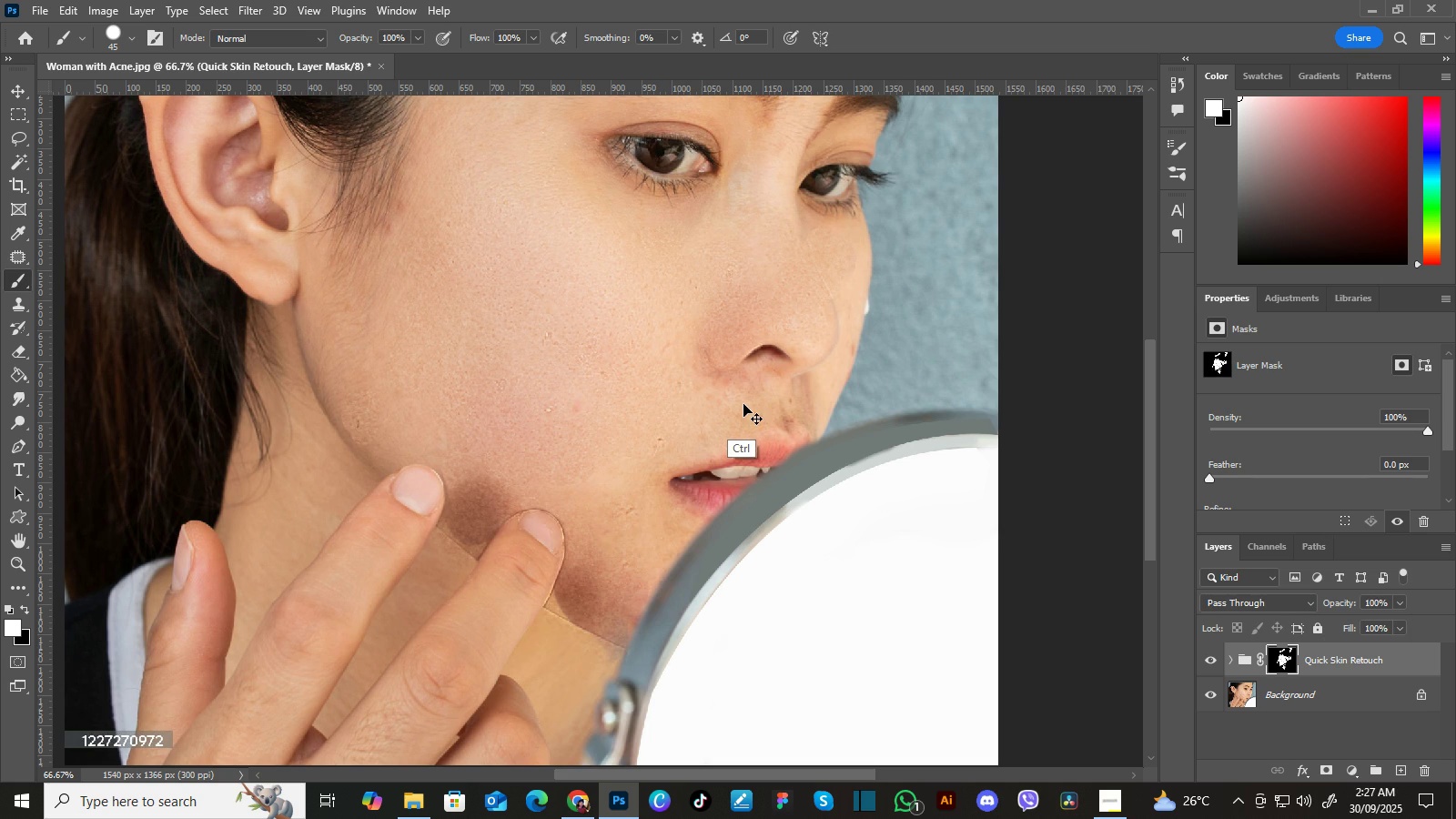 
key(Control+Z)
 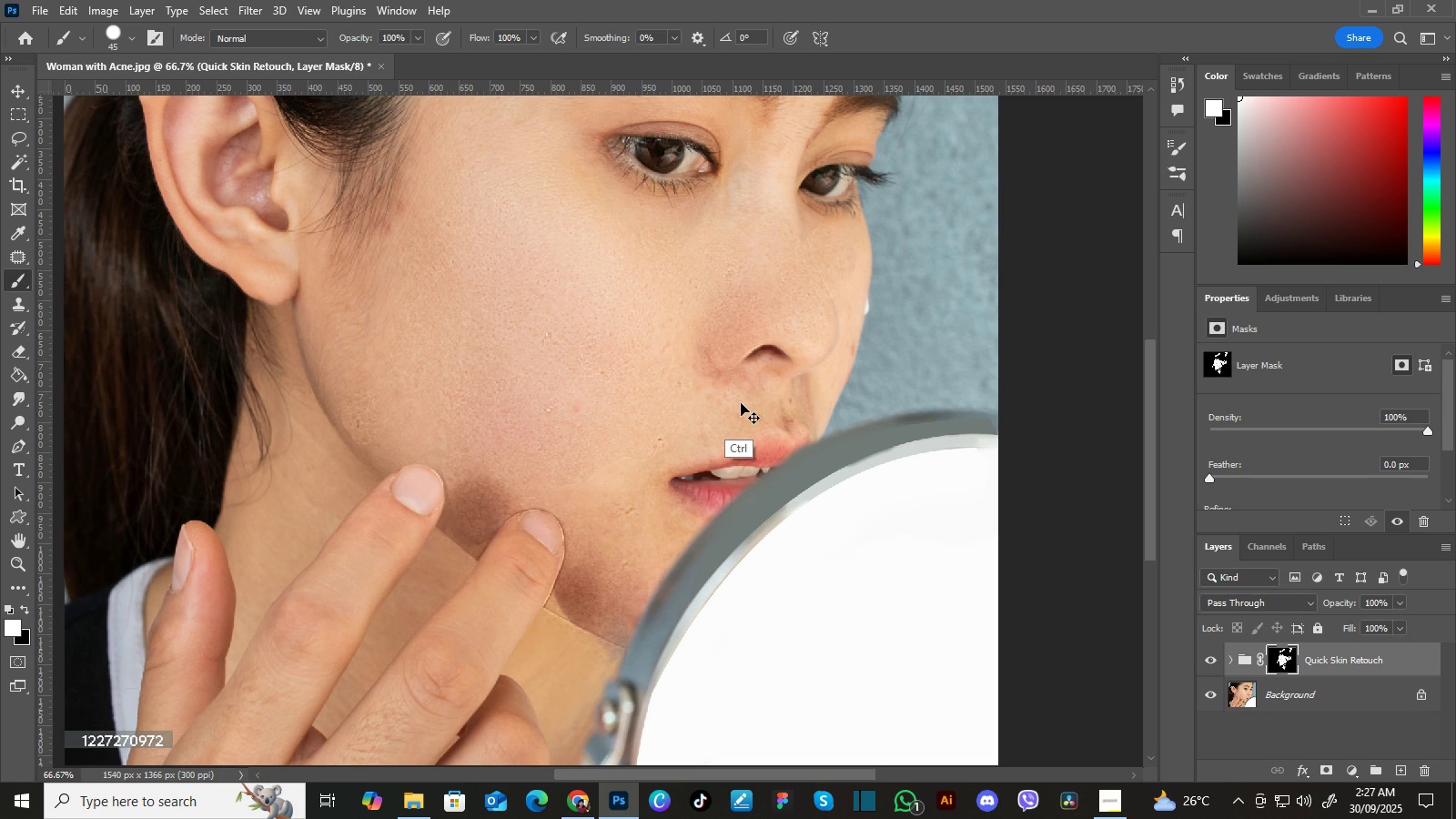 
key(Control+Z)
 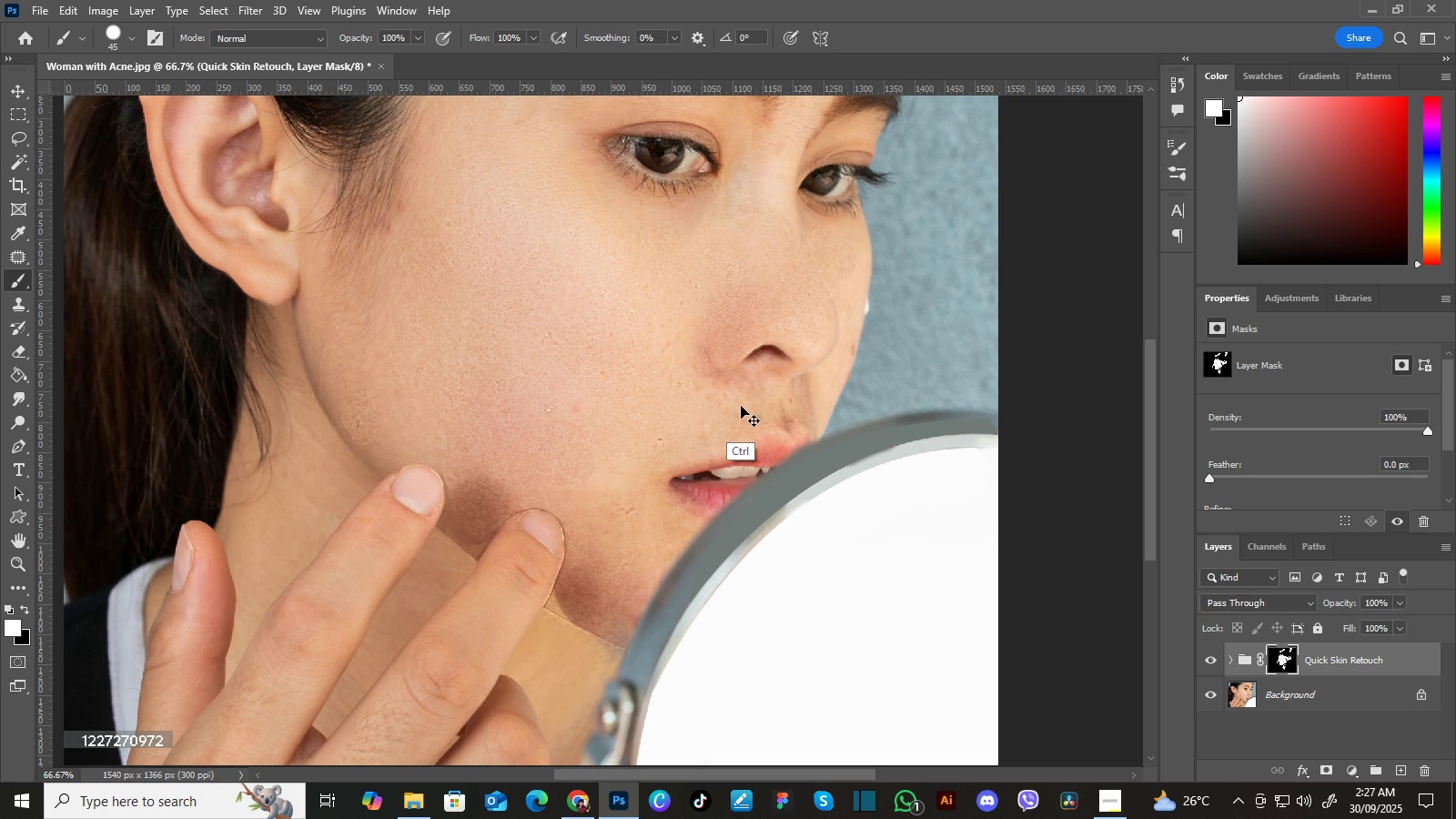 
key(Control+Z)
 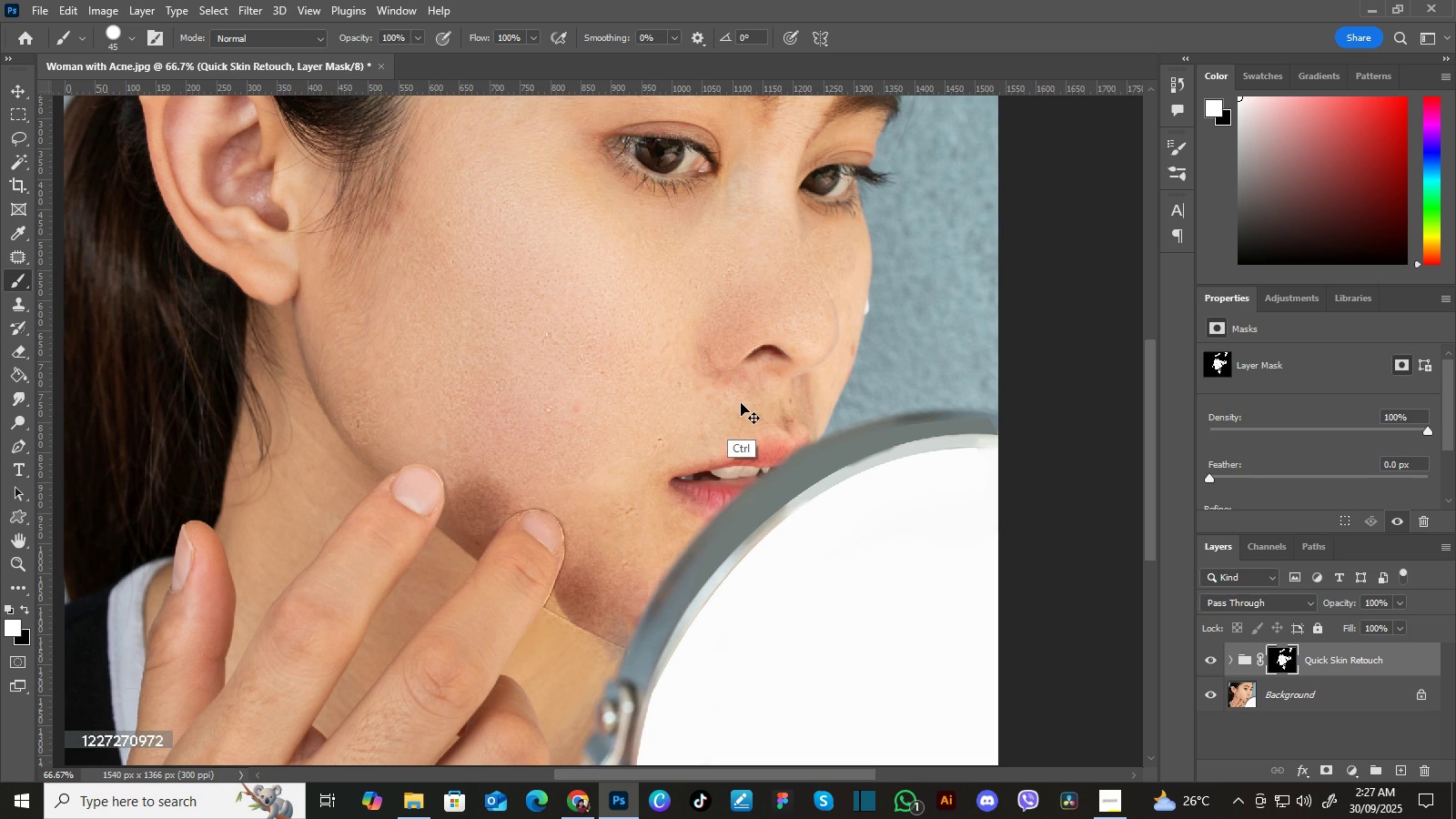 
key(Control+Z)
 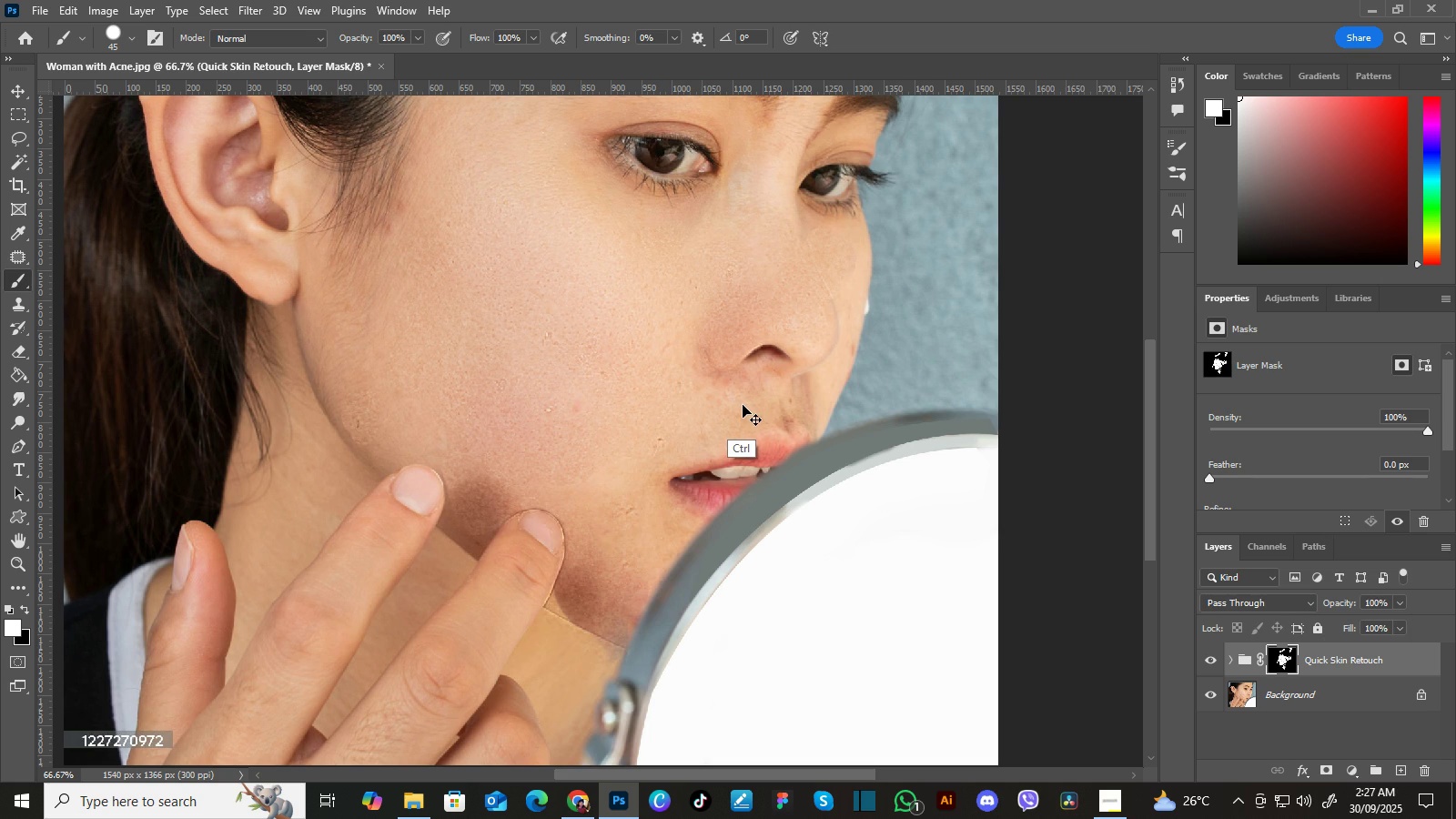 
key(Control+Z)
 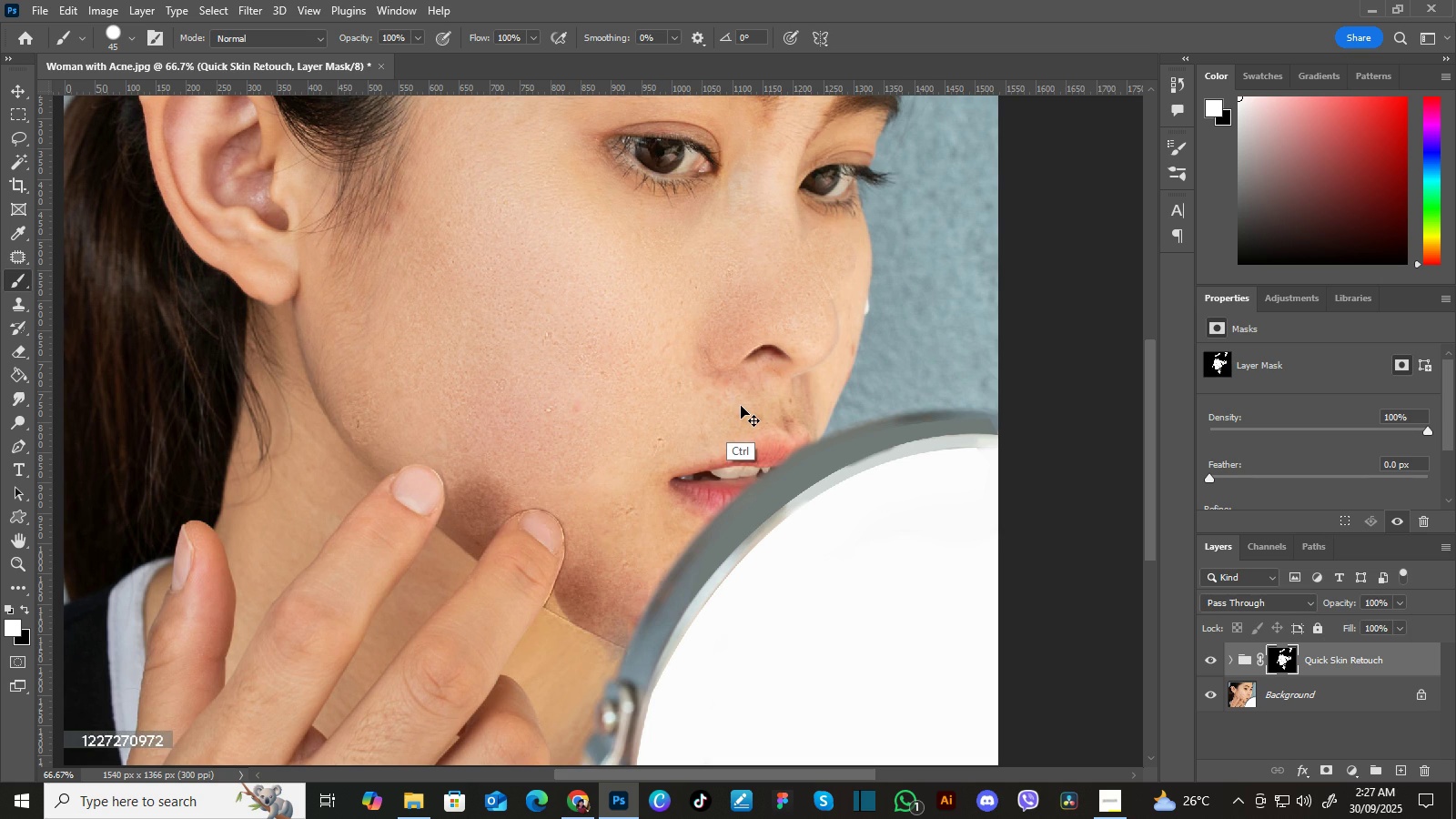 
key(Control+Z)
 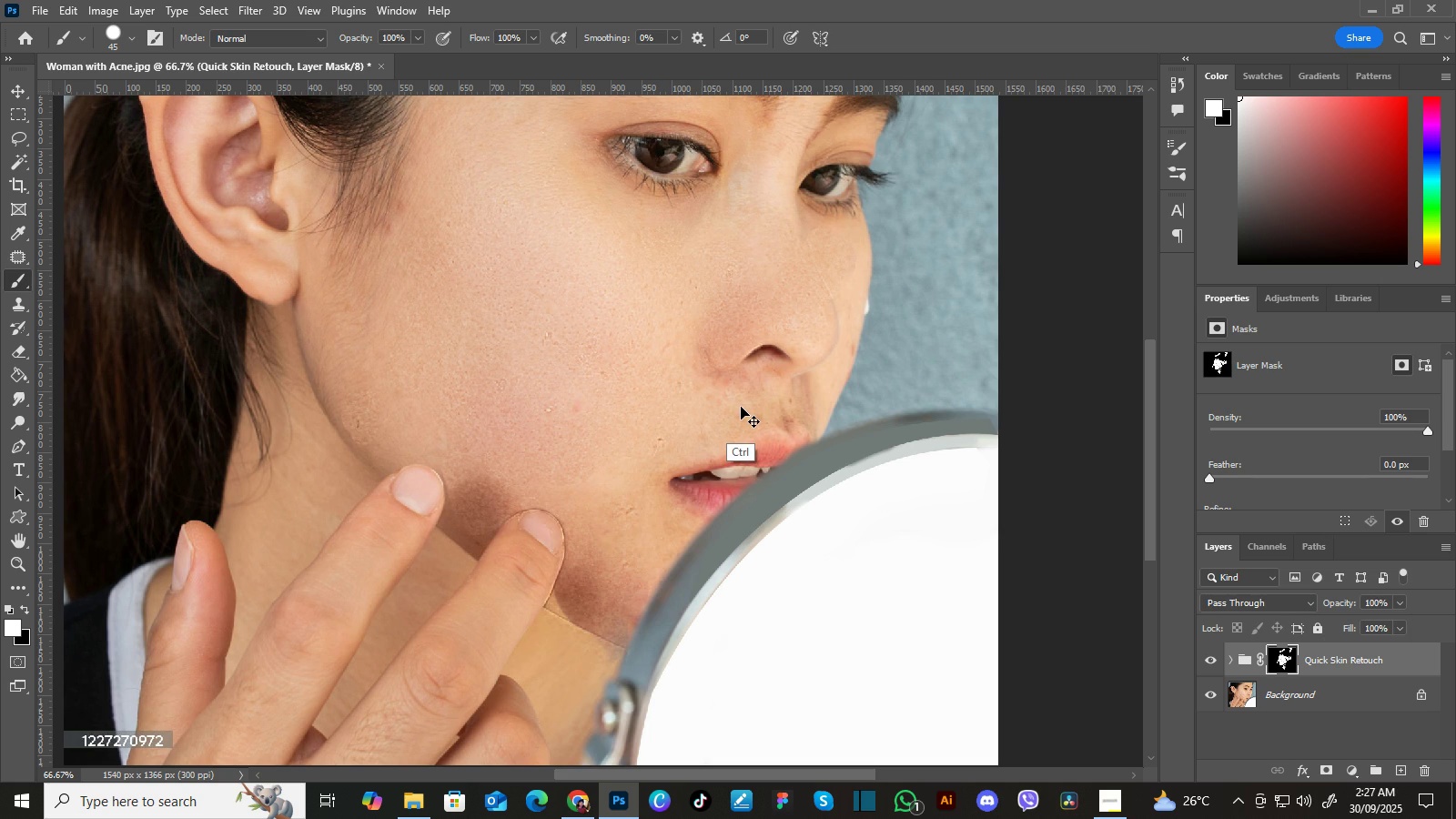 
key(Control+Z)
 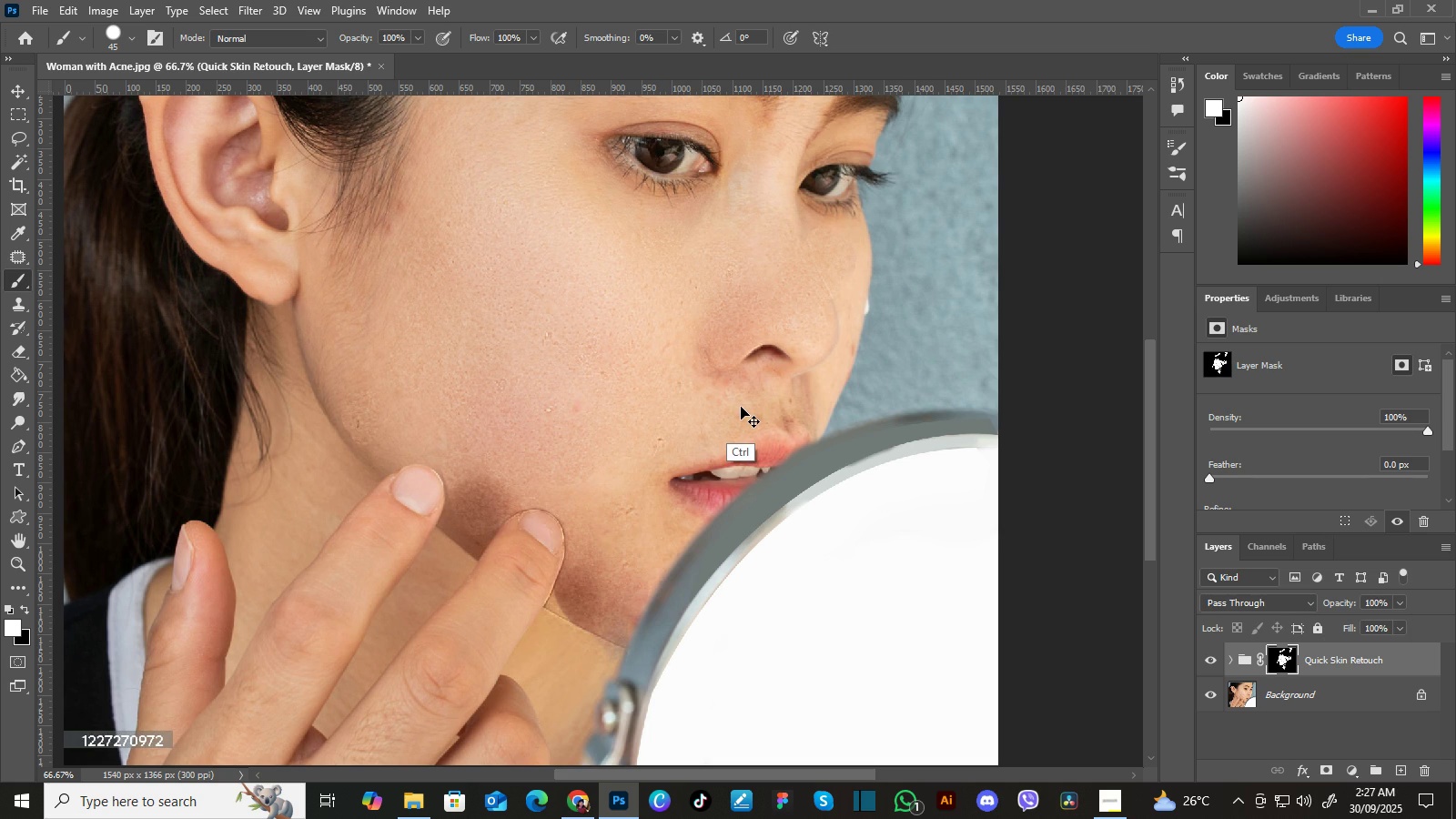 
key(Control+Z)
 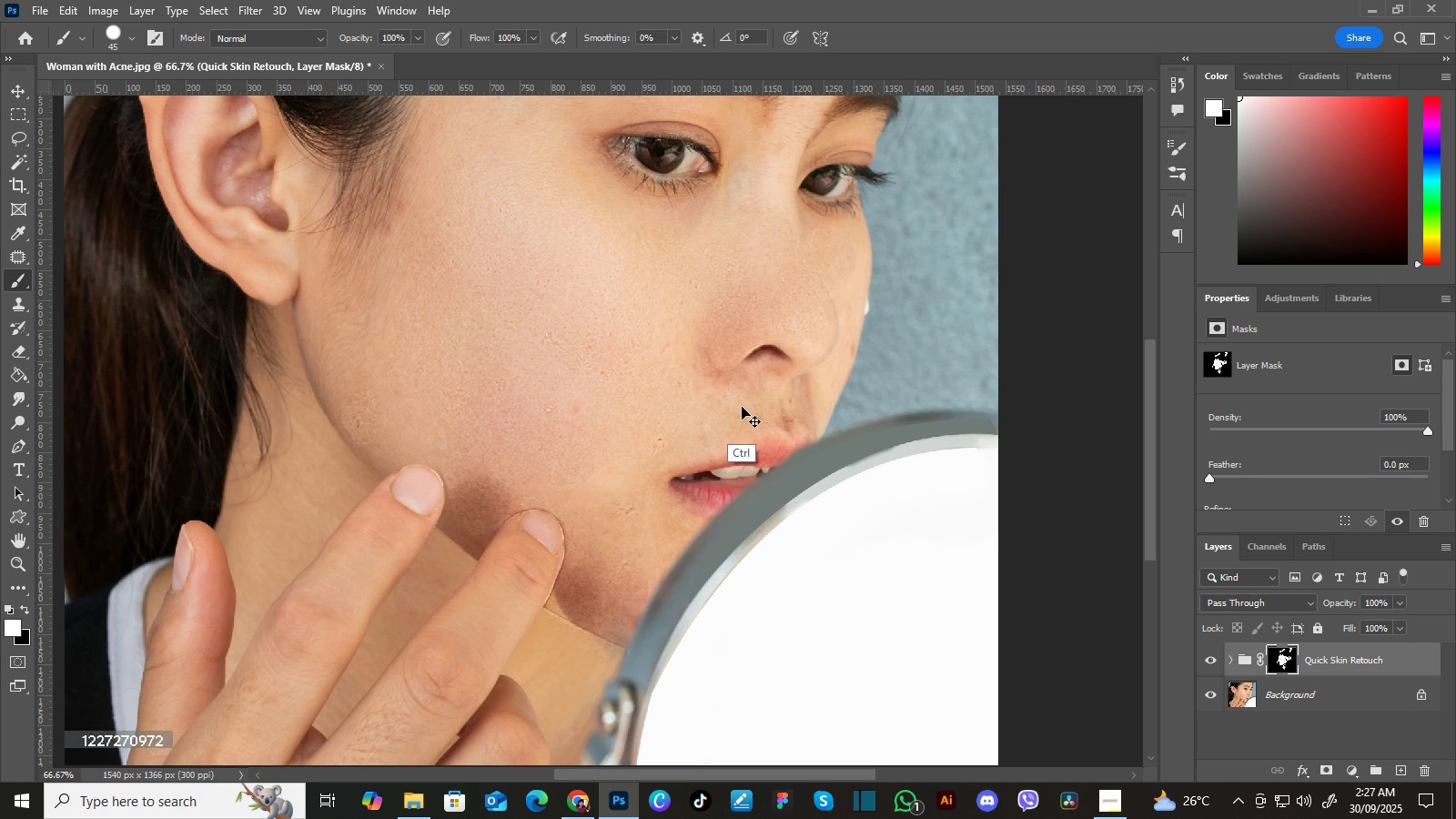 
key(Control+Z)
 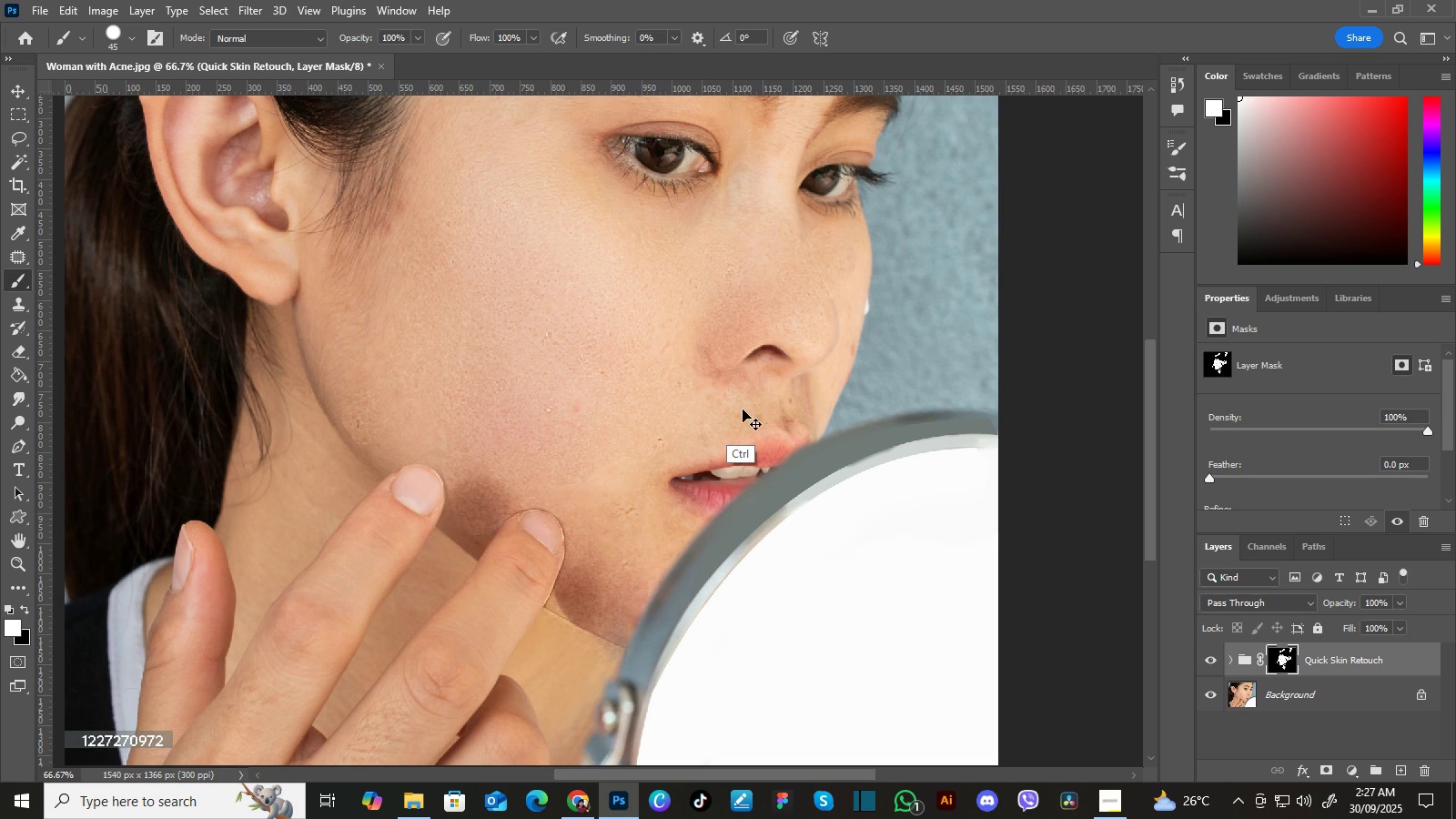 
key(Control+Z)
 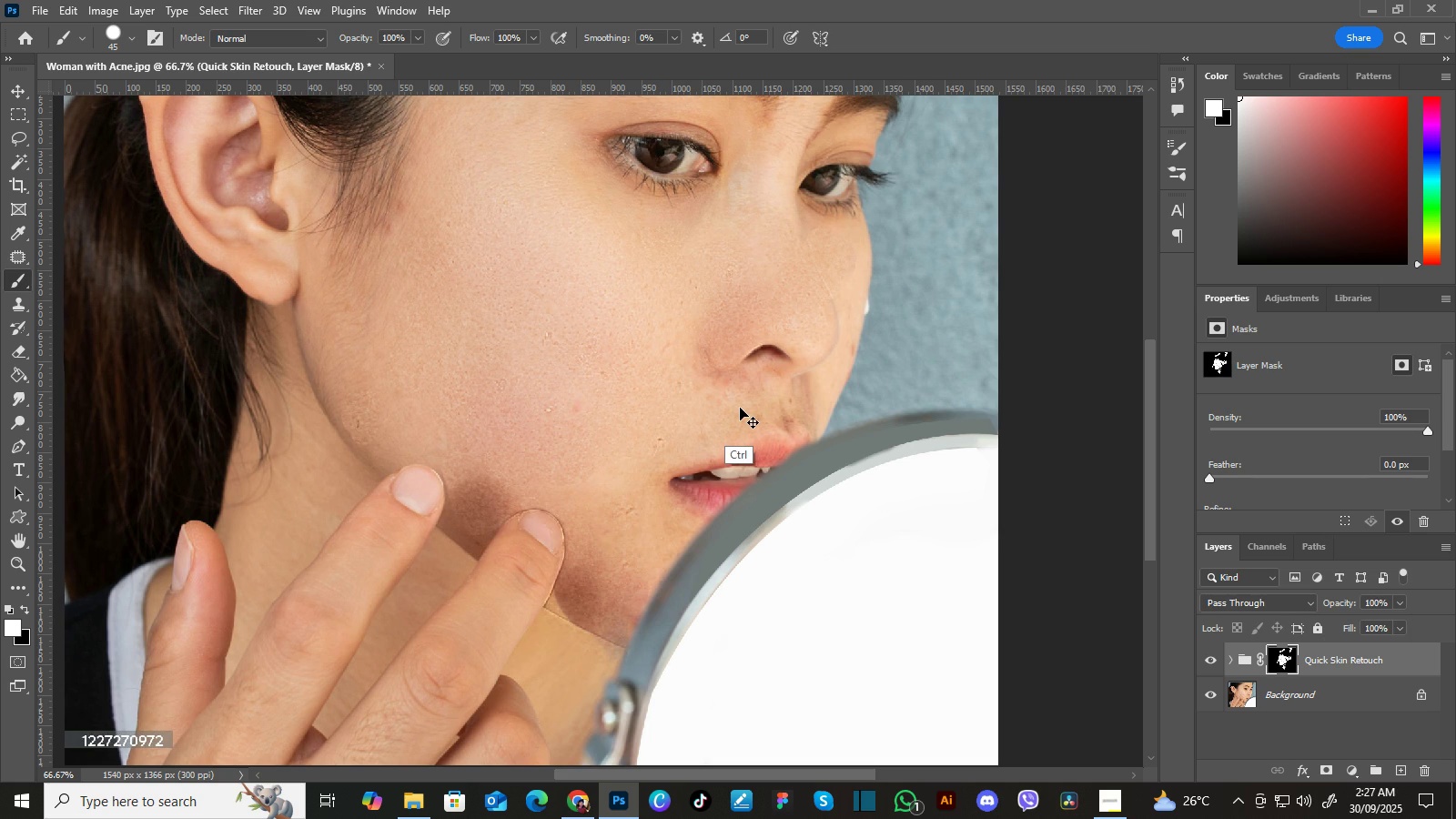 
key(Control+Z)
 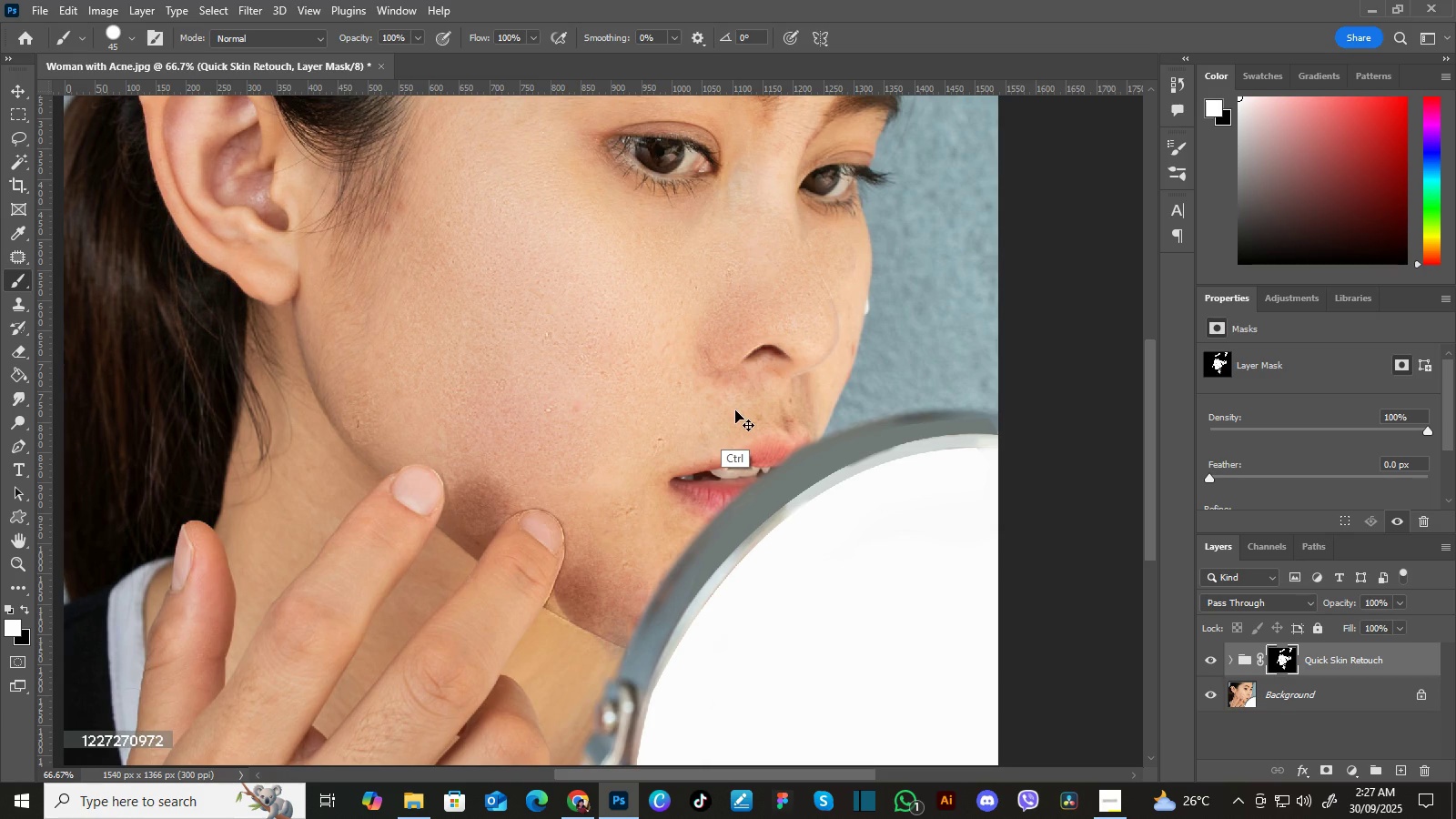 
key(Control+Z)
 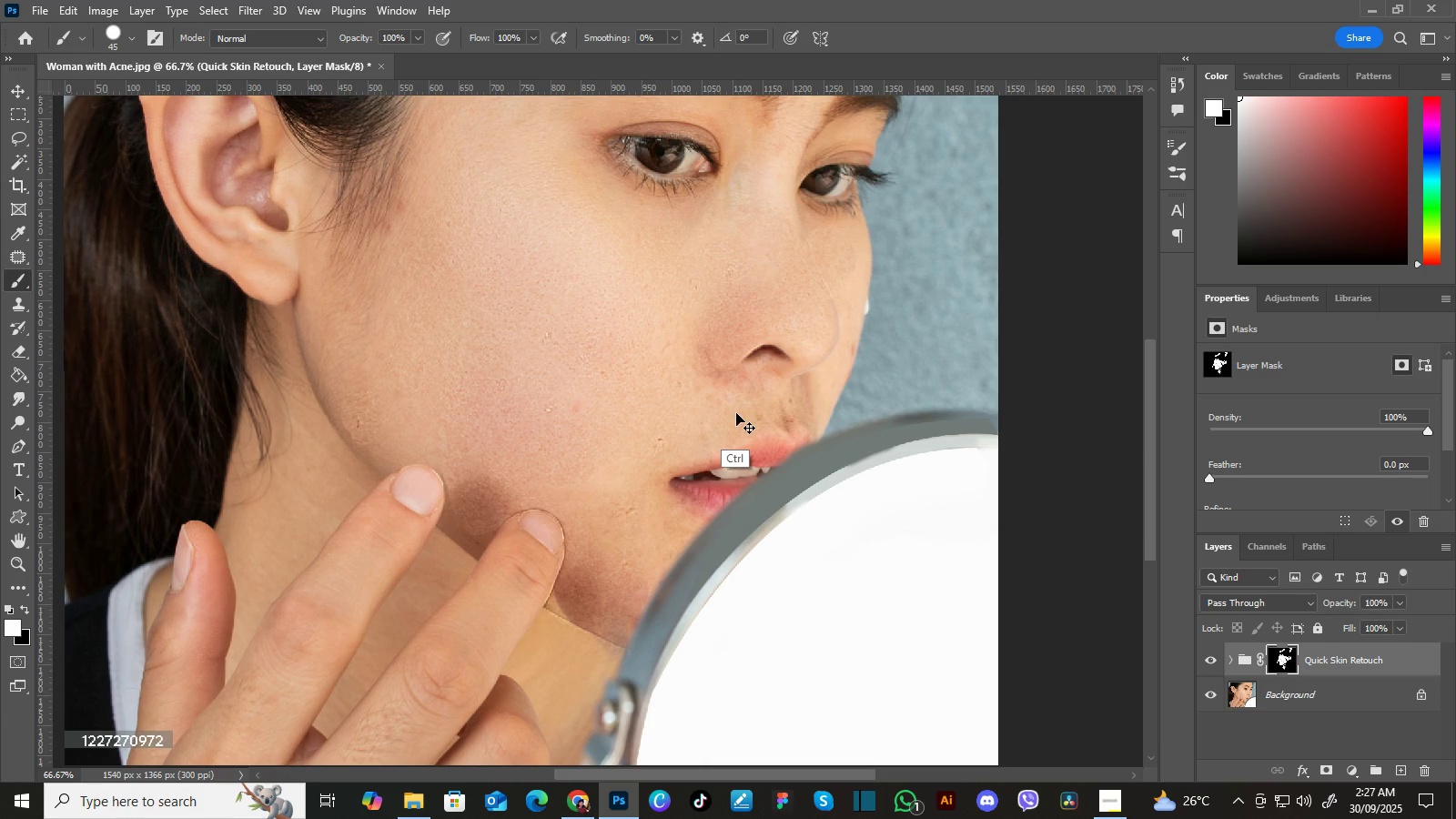 
key(Control+Z)
 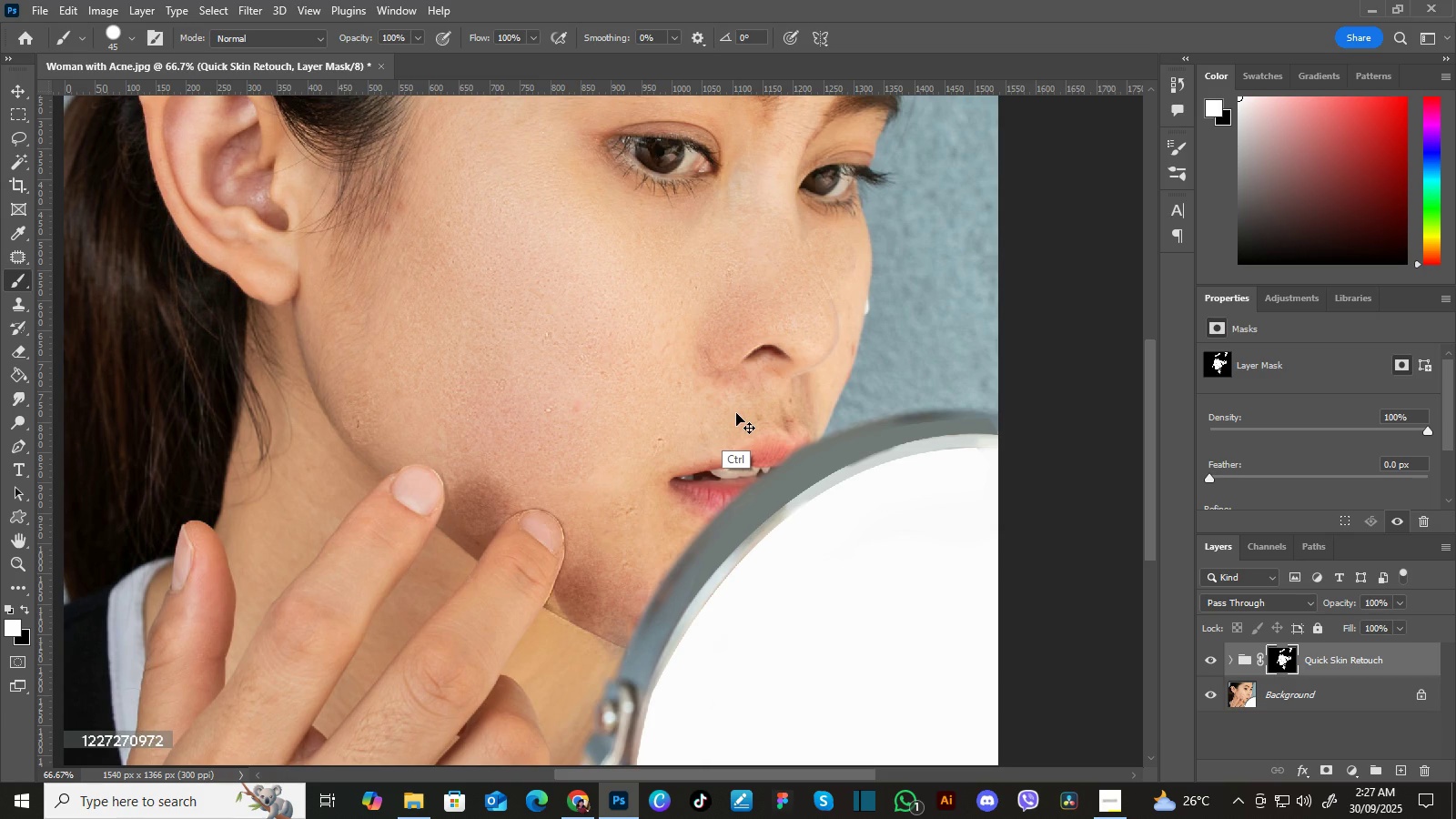 
key(Control+Z)
 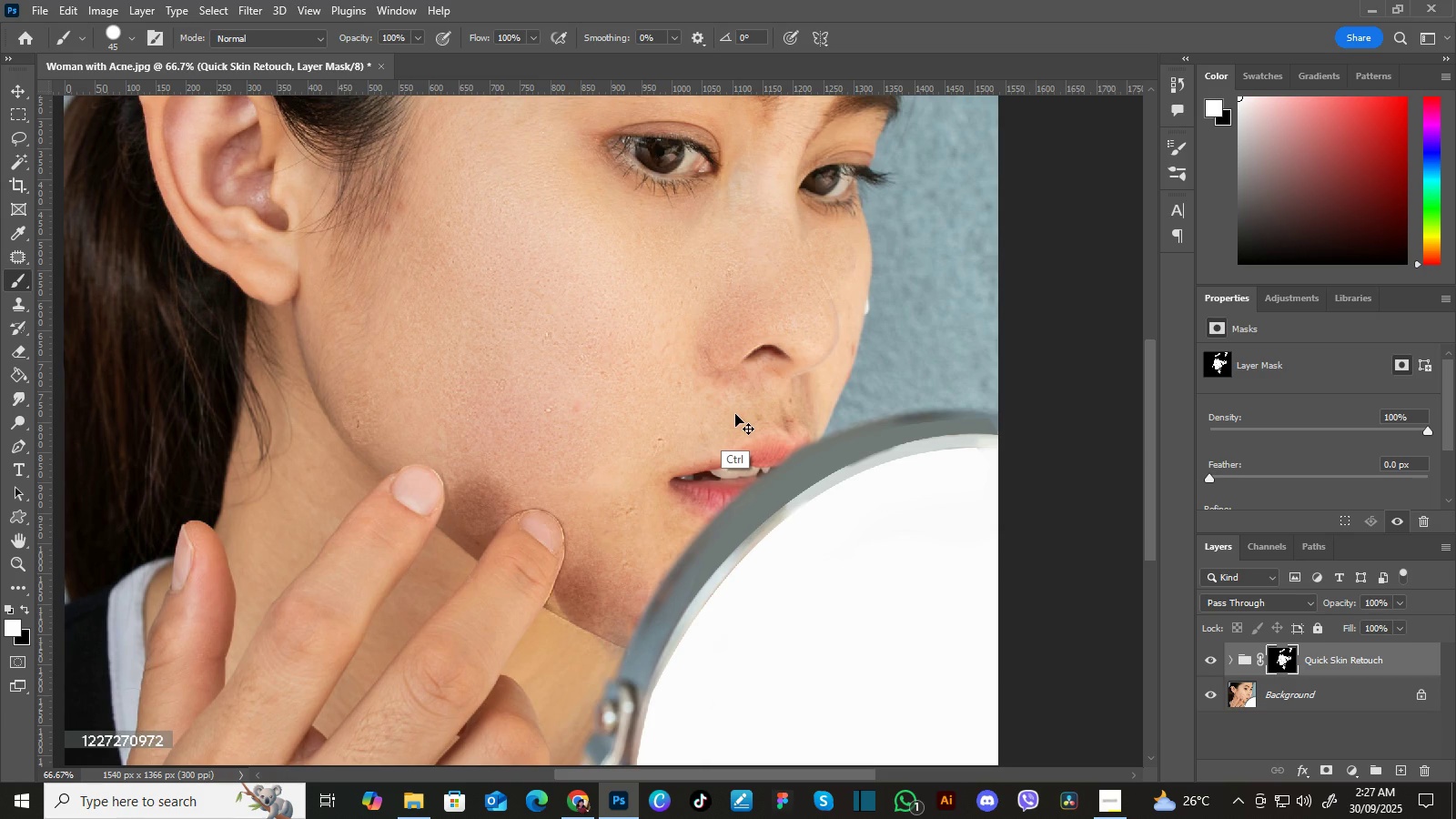 
key(Control+Z)
 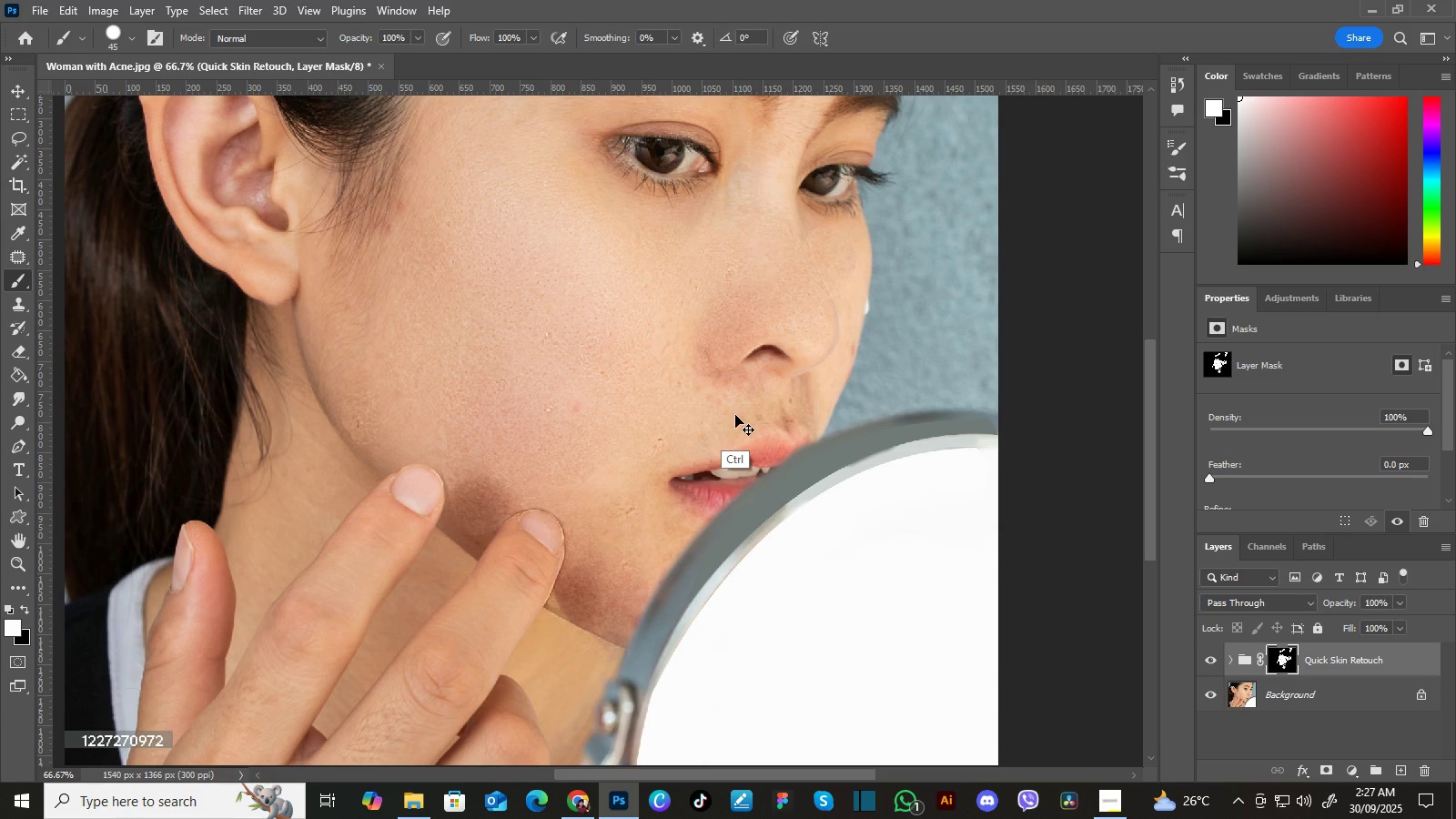 
key(Control+Z)
 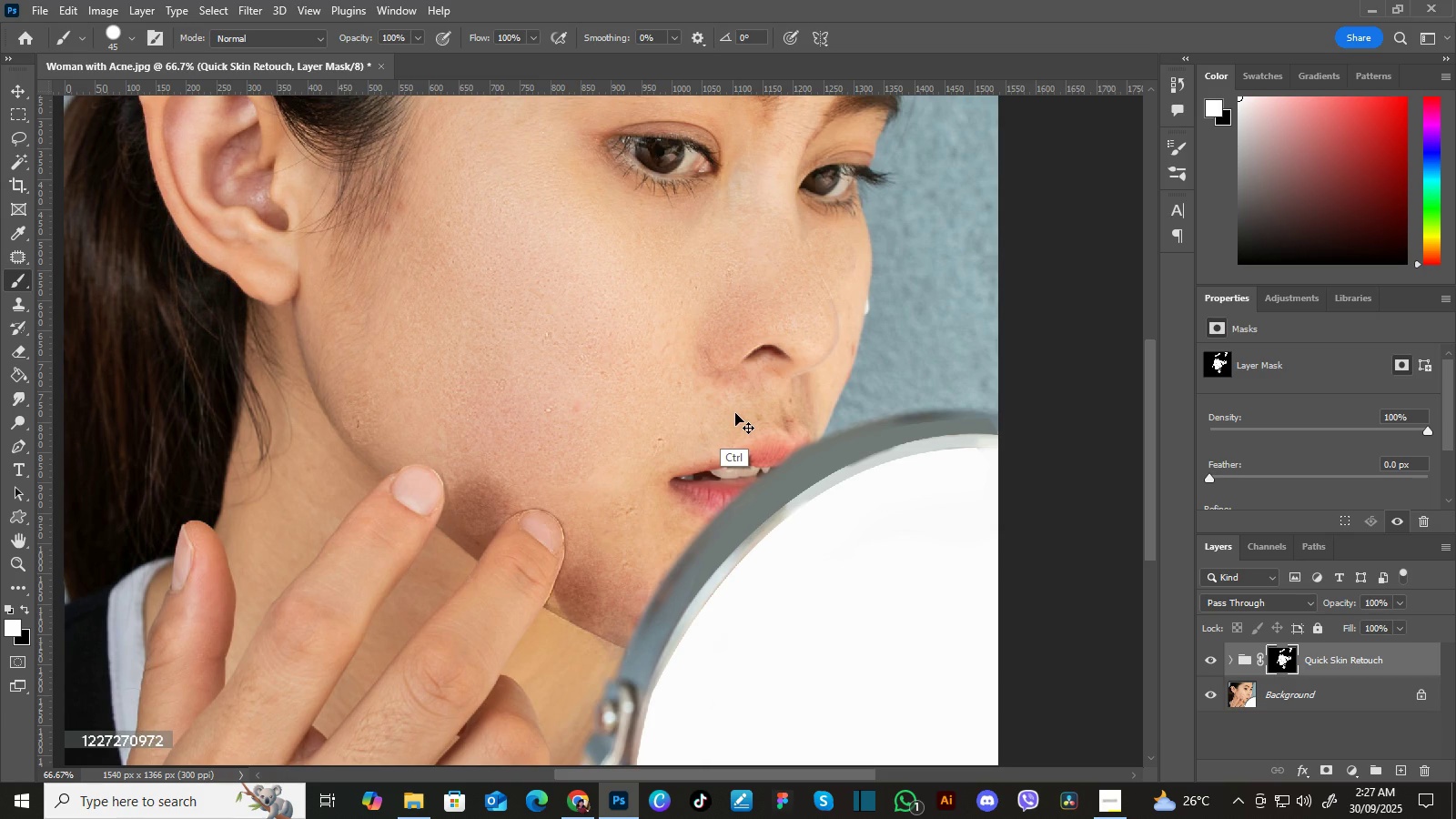 
key(Control+Z)
 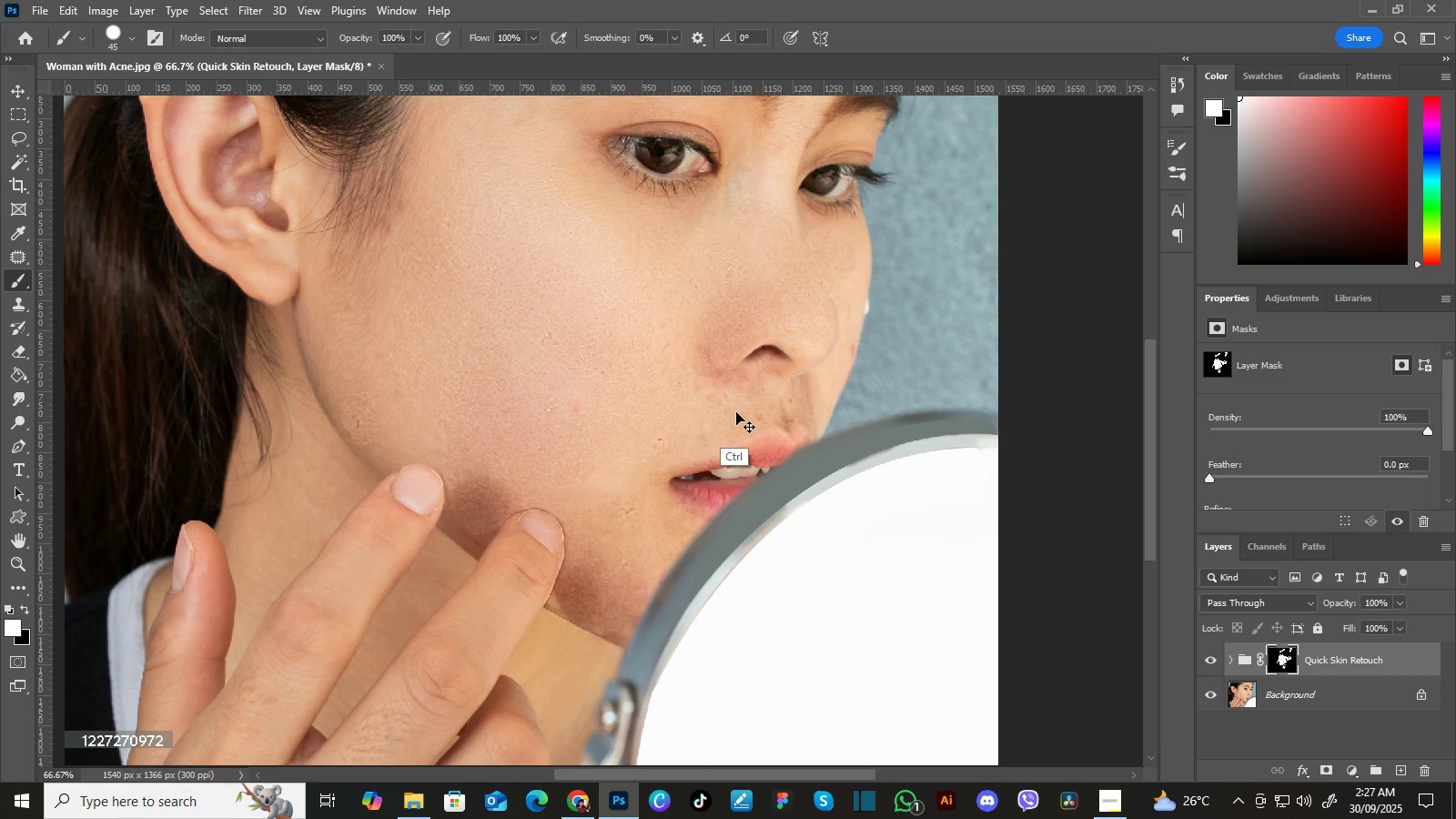 
key(Control+Z)
 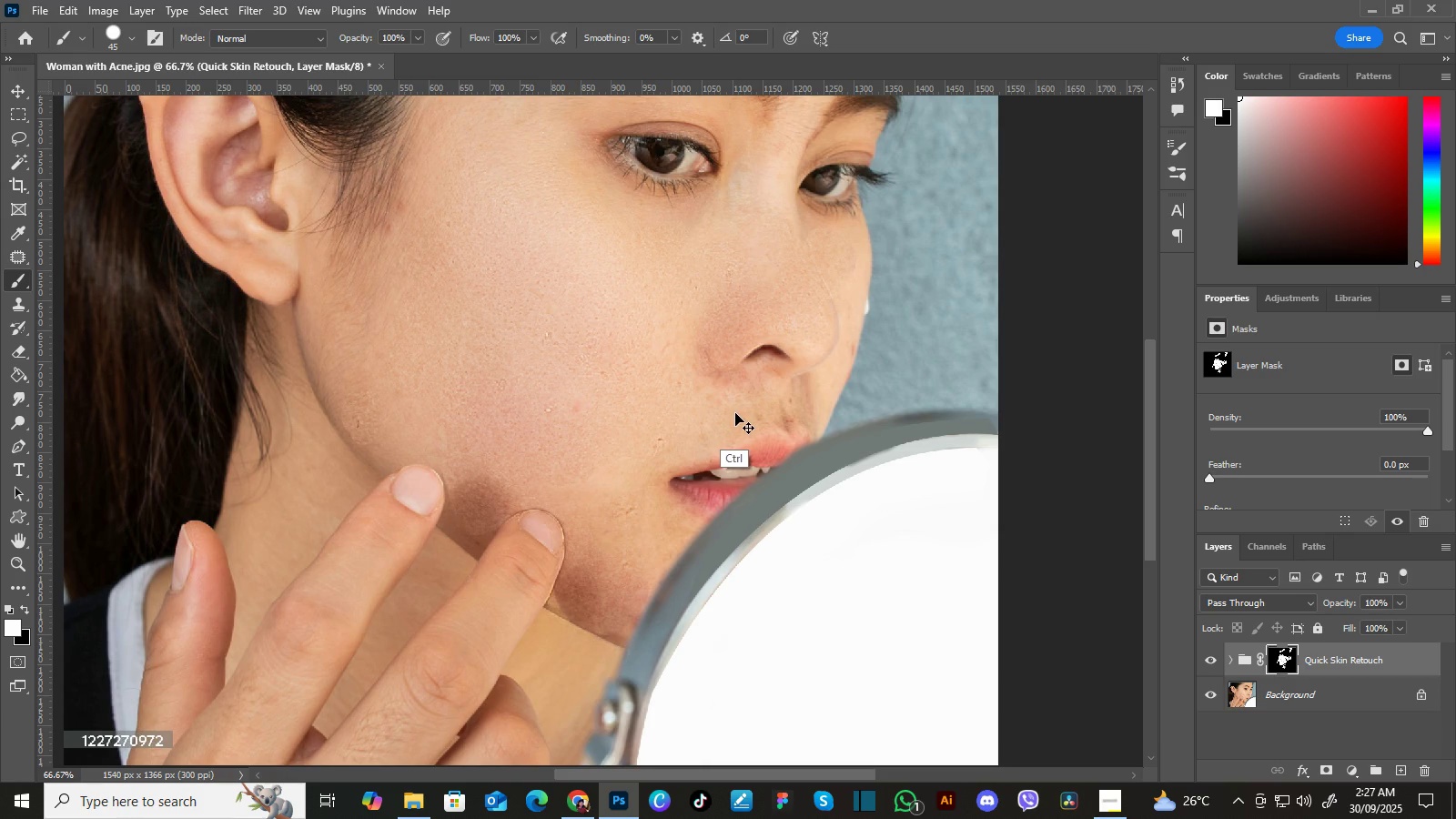 
key(Control+Z)
 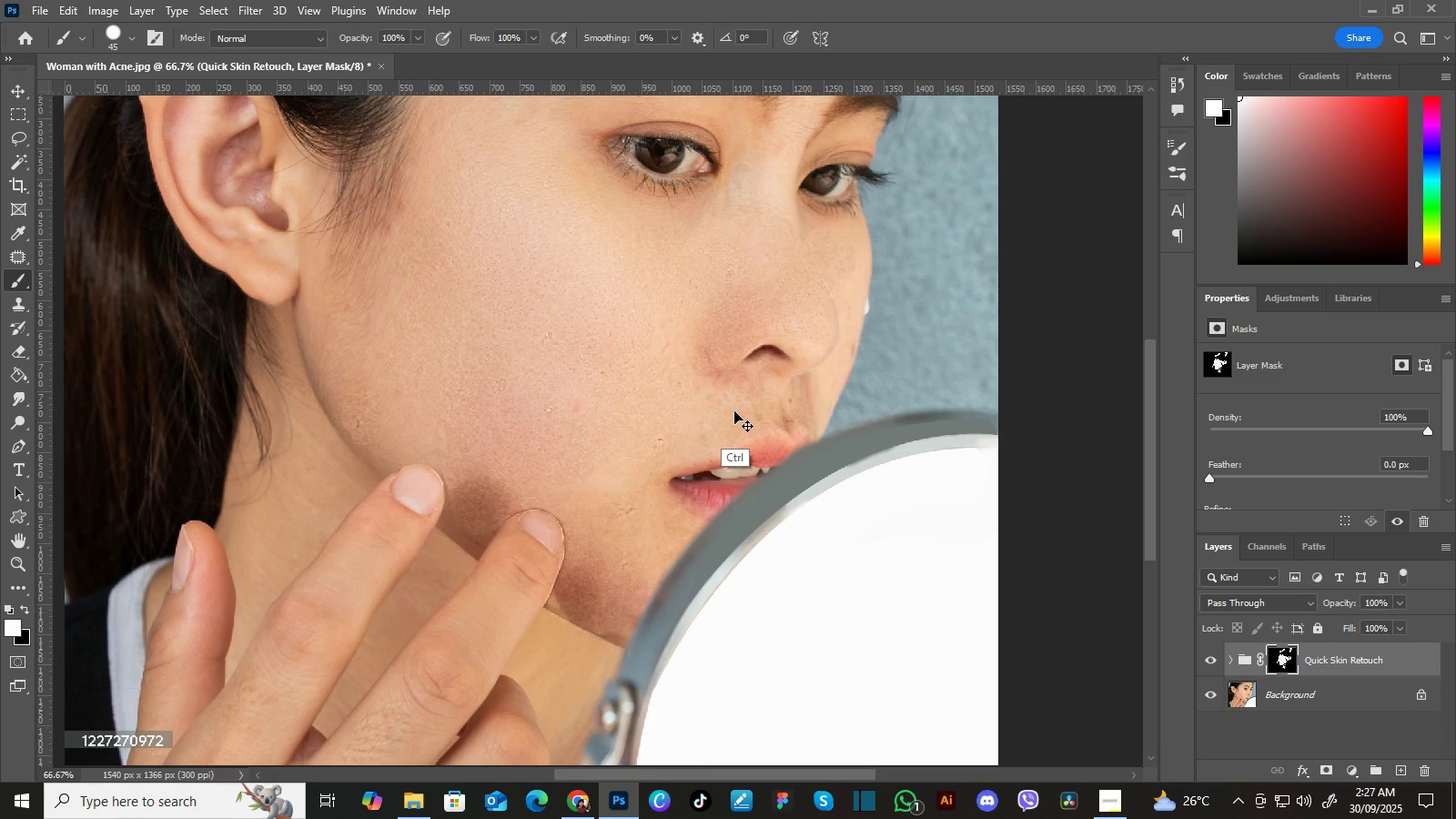 
key(Control+Z)
 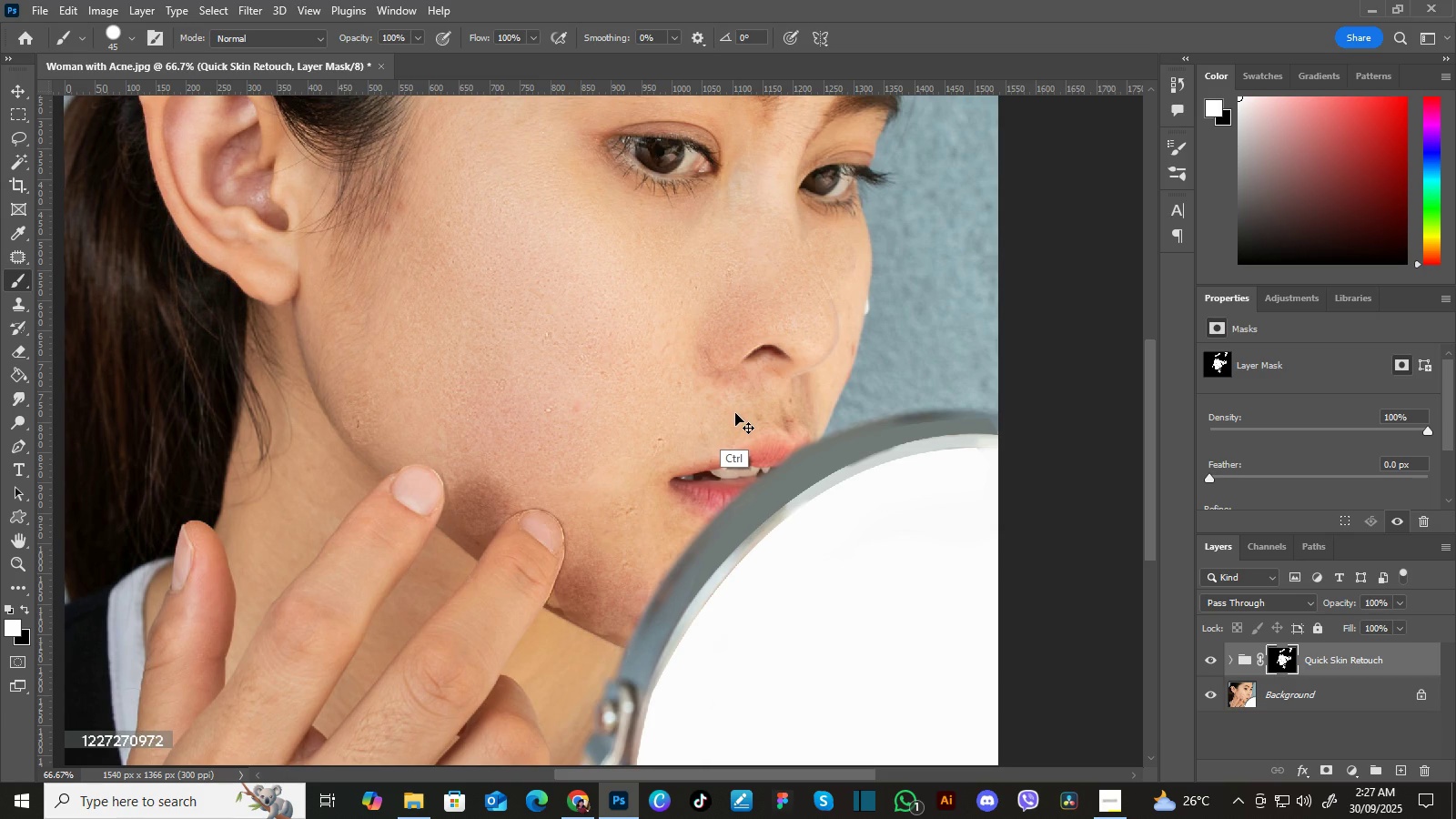 
key(Control+Z)
 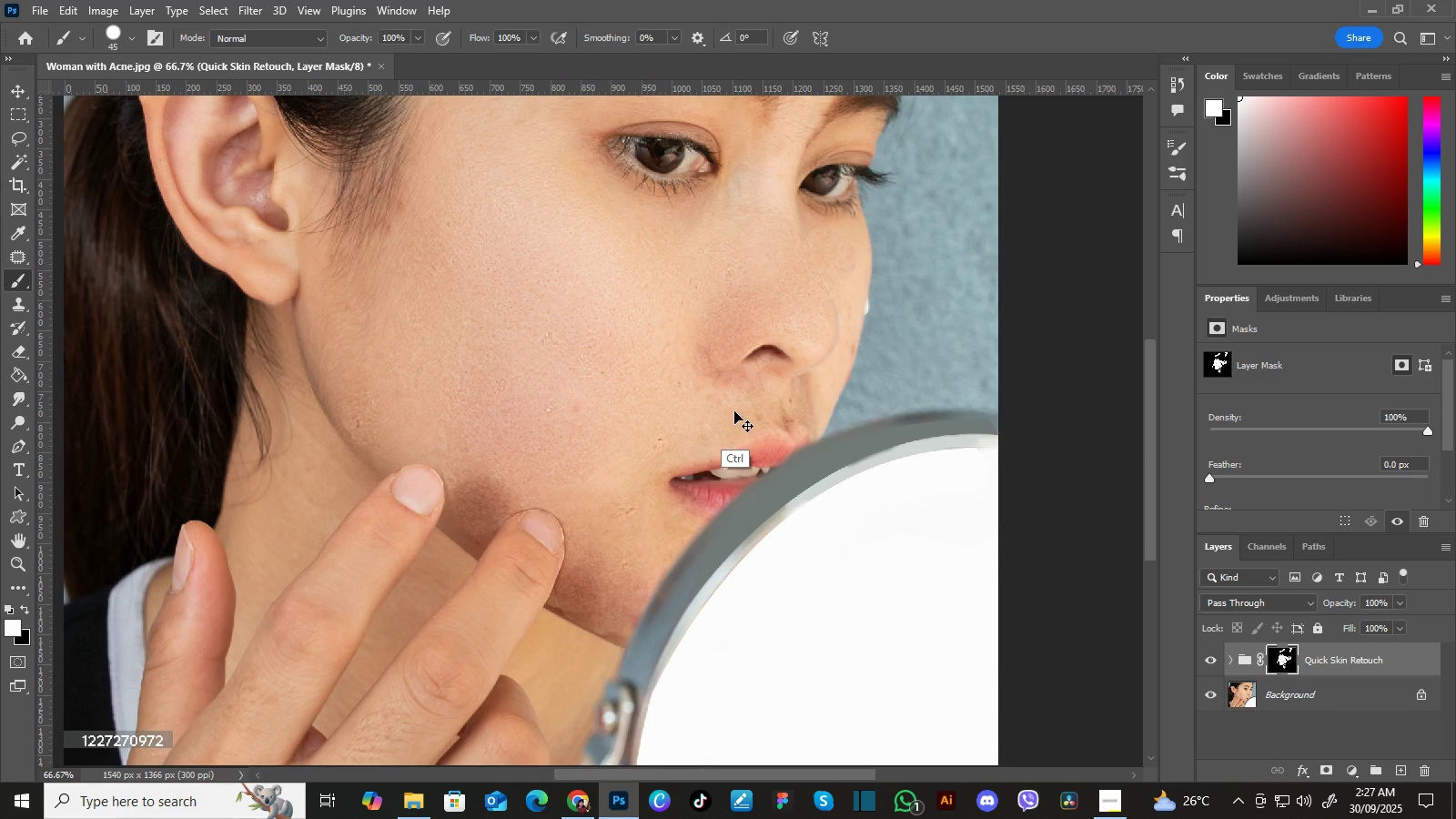 
key(Control+Z)
 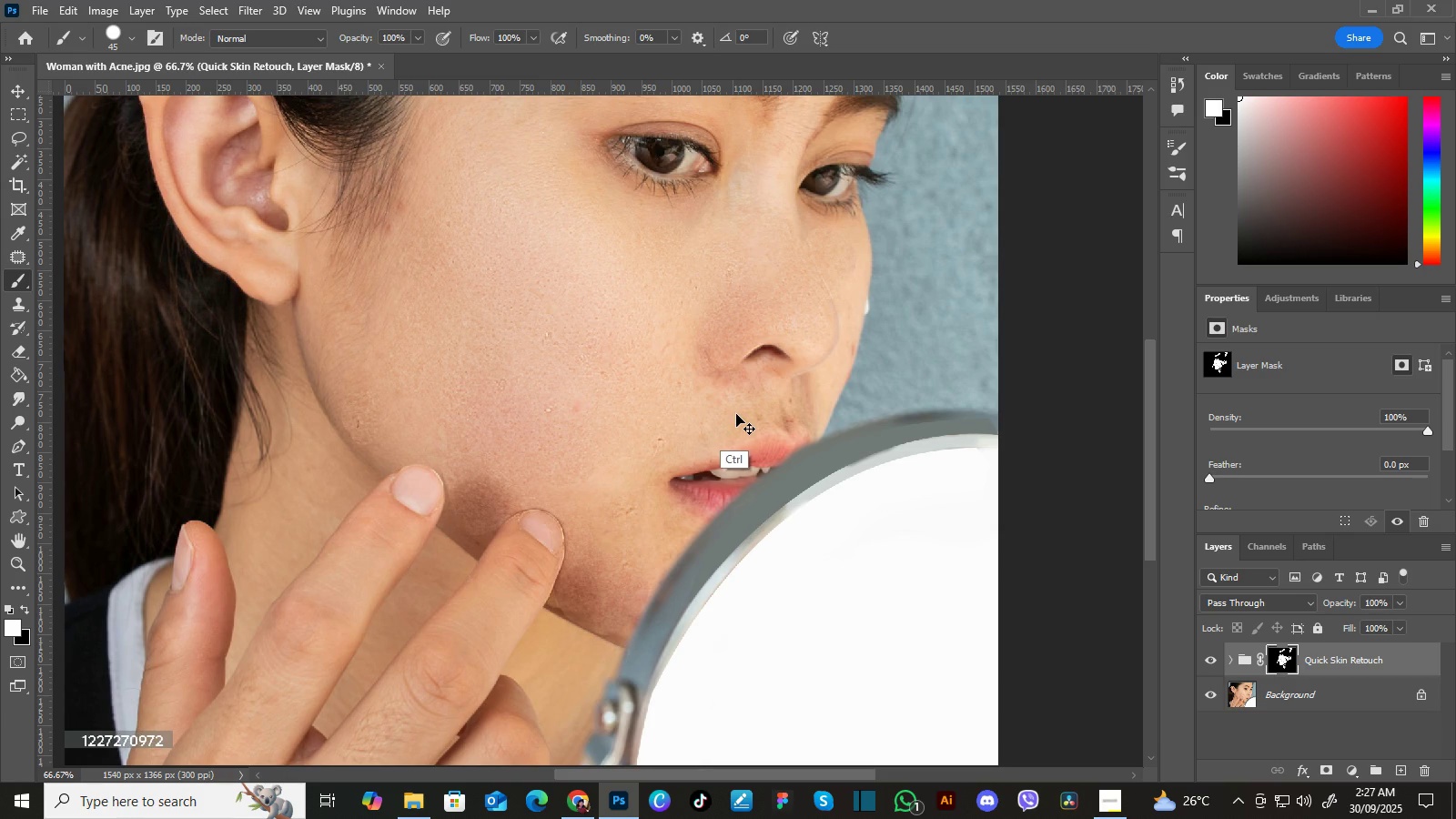 
key(Control+Z)
 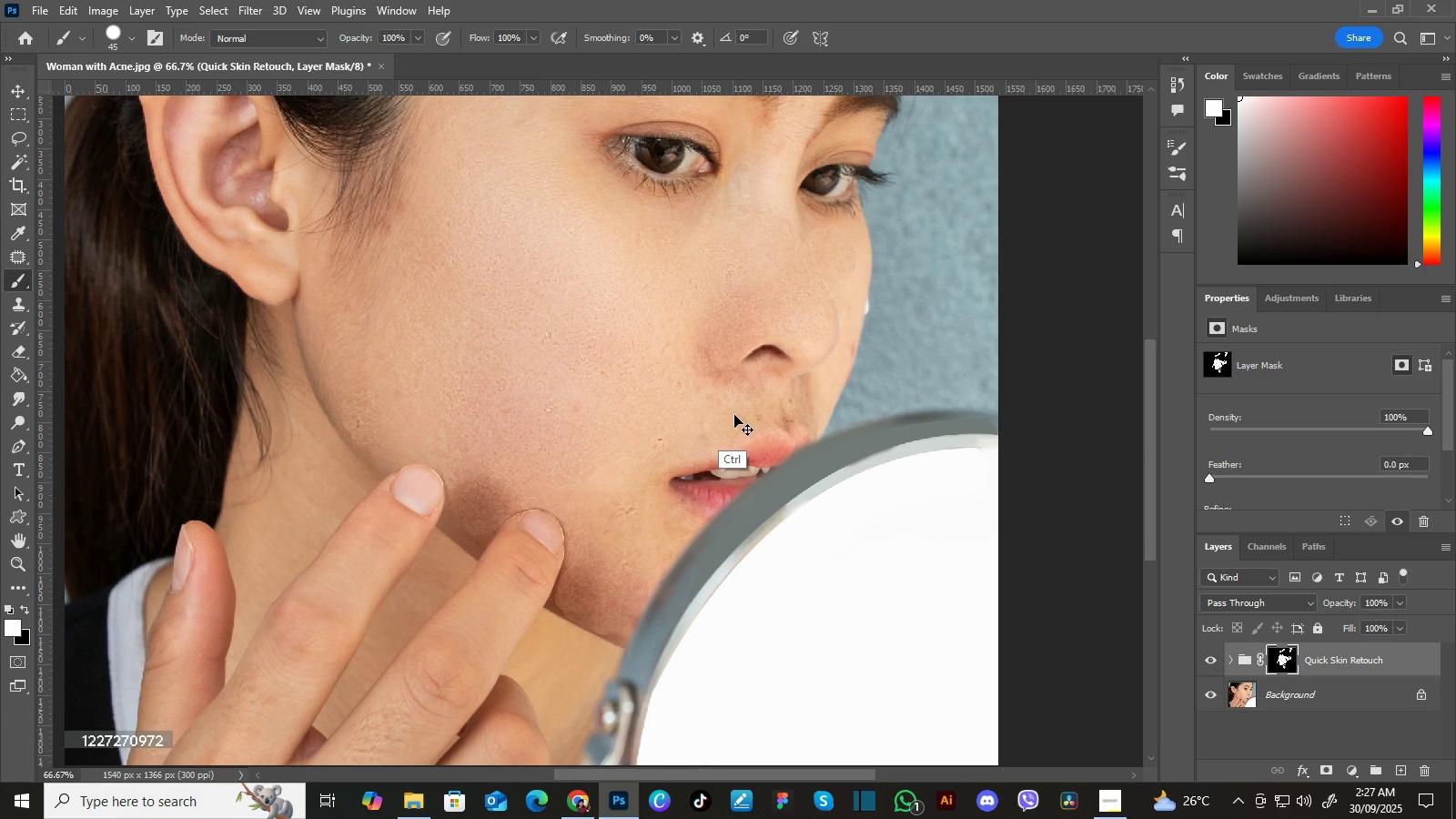 
key(Control+Z)
 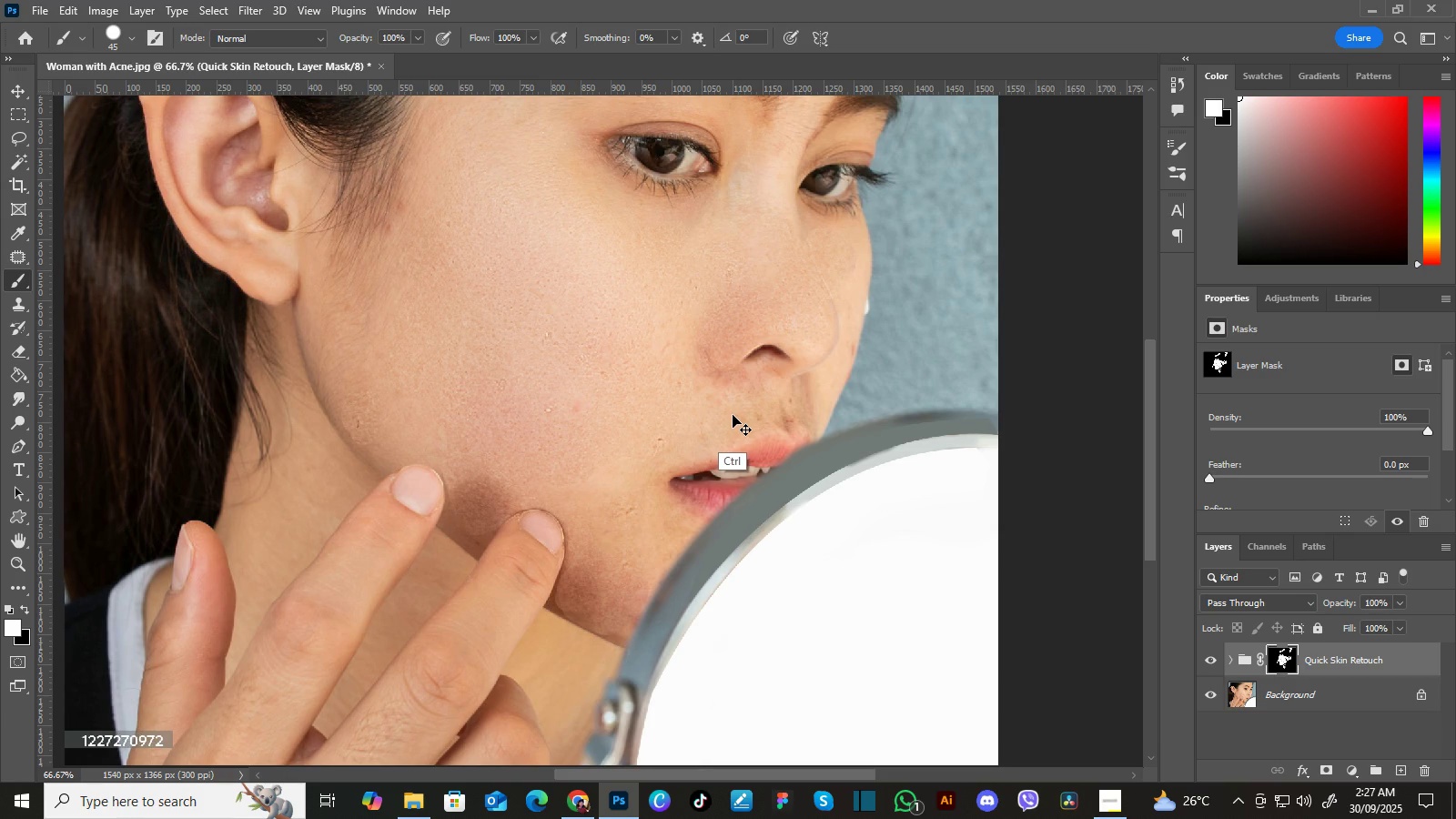 
key(Control+Z)
 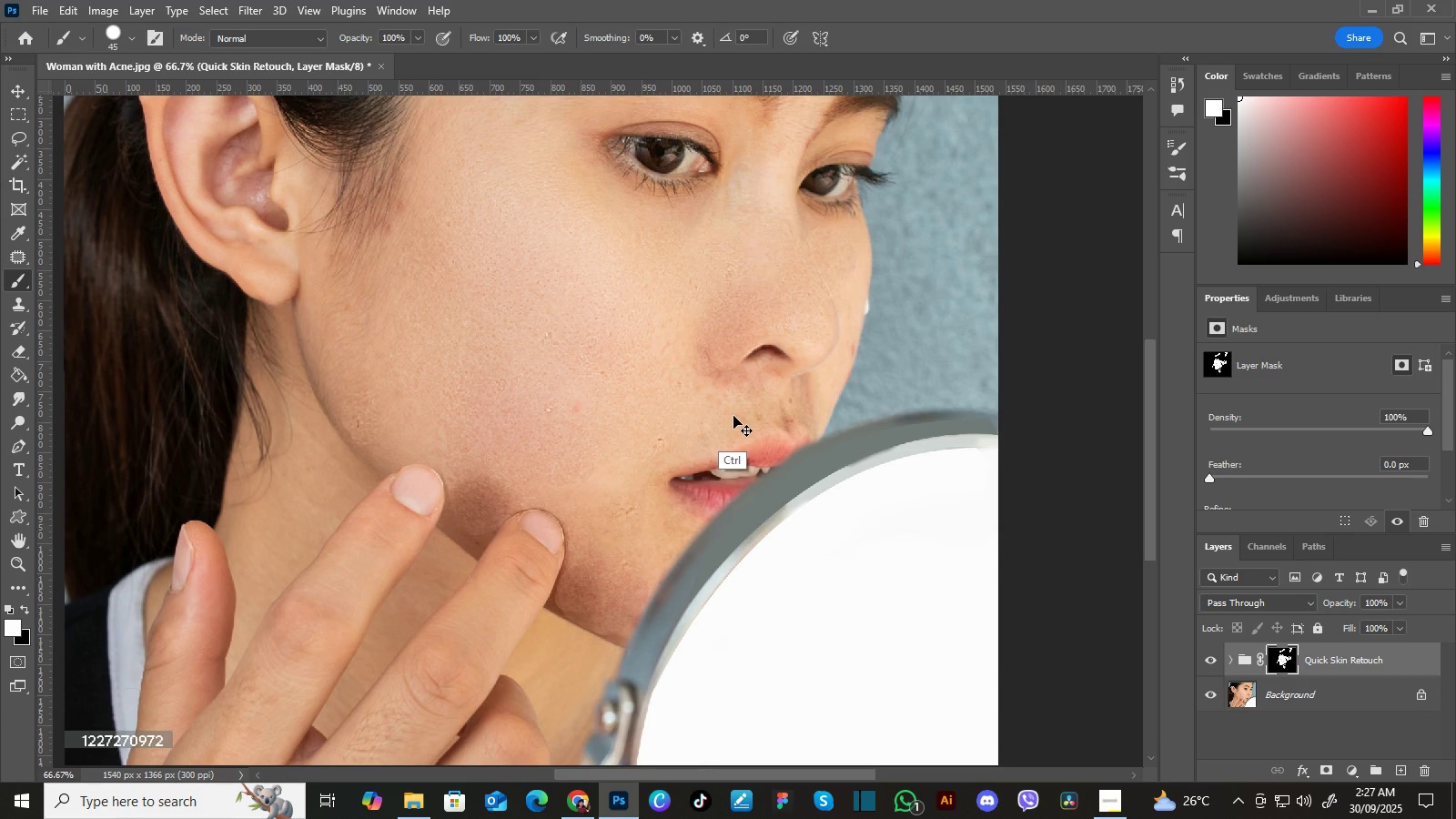 
key(Control+Z)
 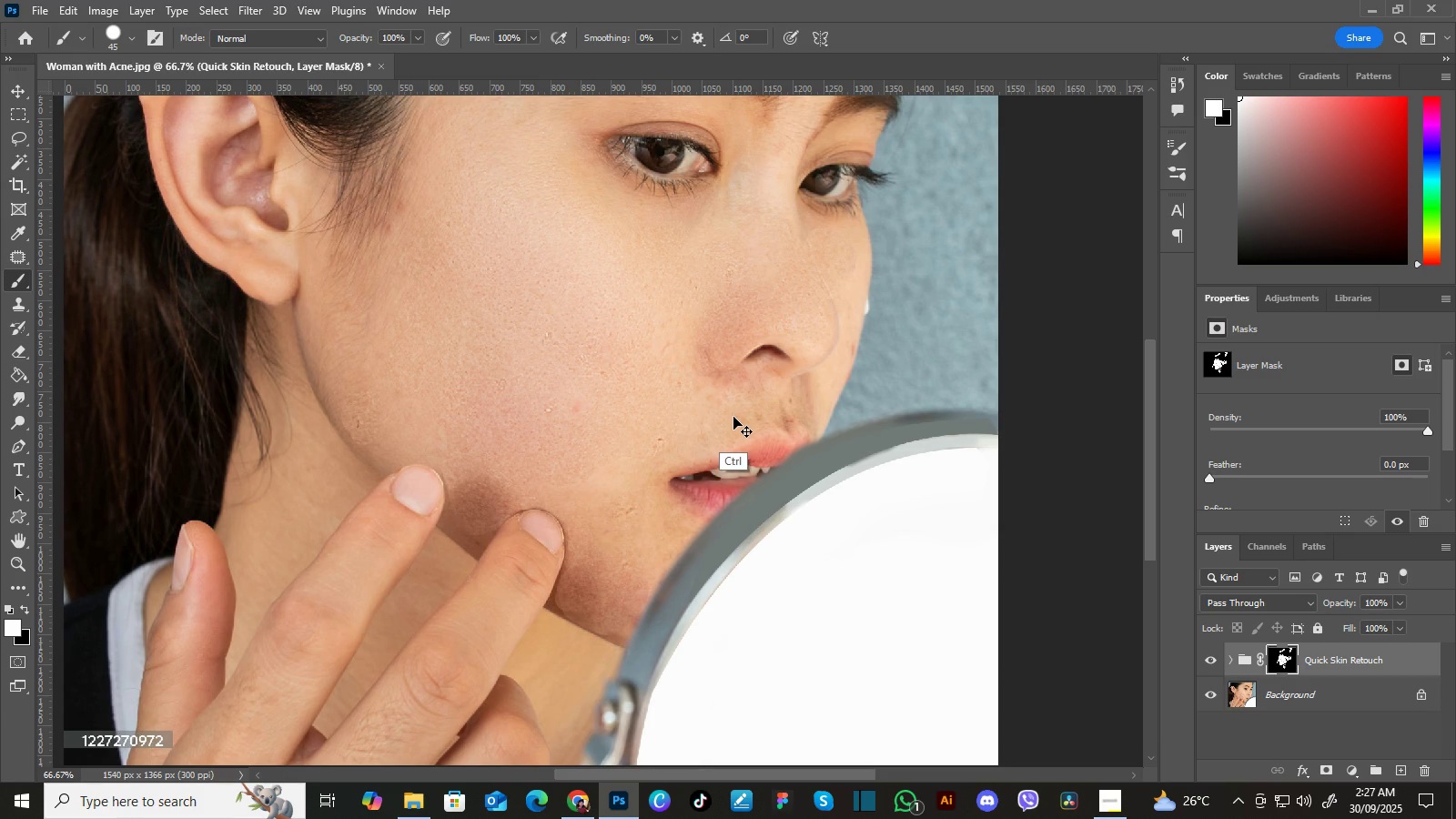 
key(Control+Z)
 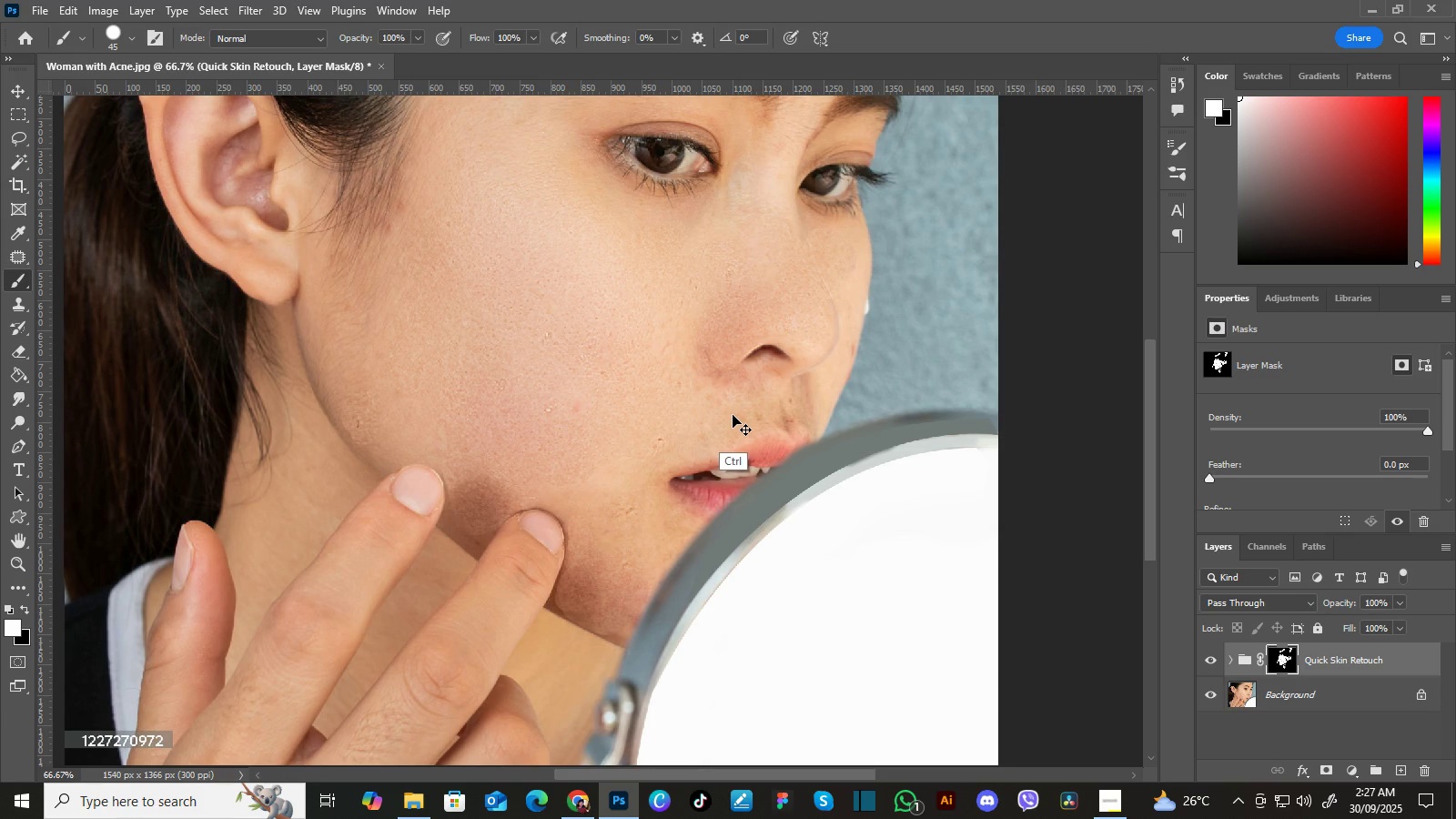 
key(Control+Z)
 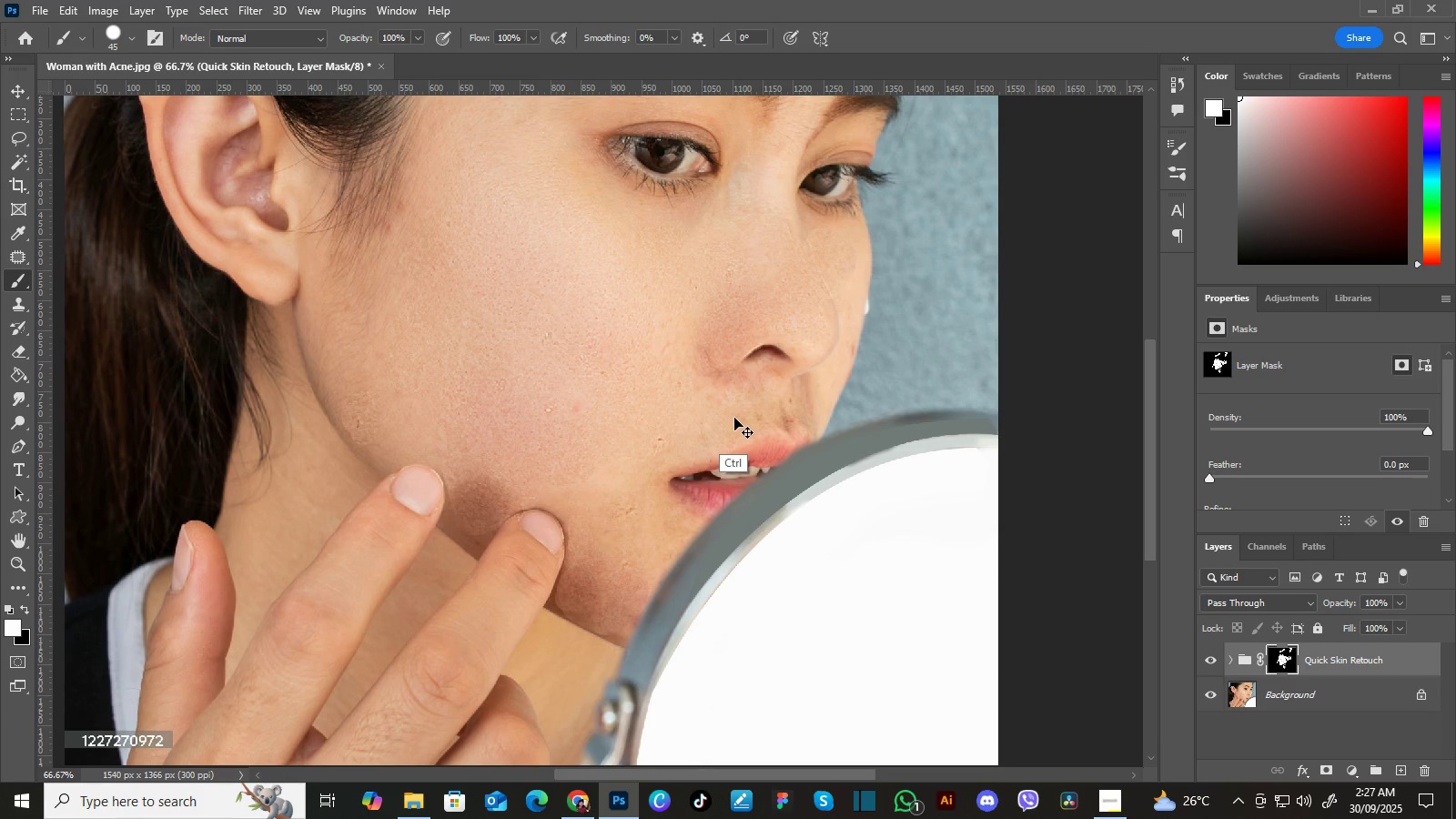 
key(Control+Z)
 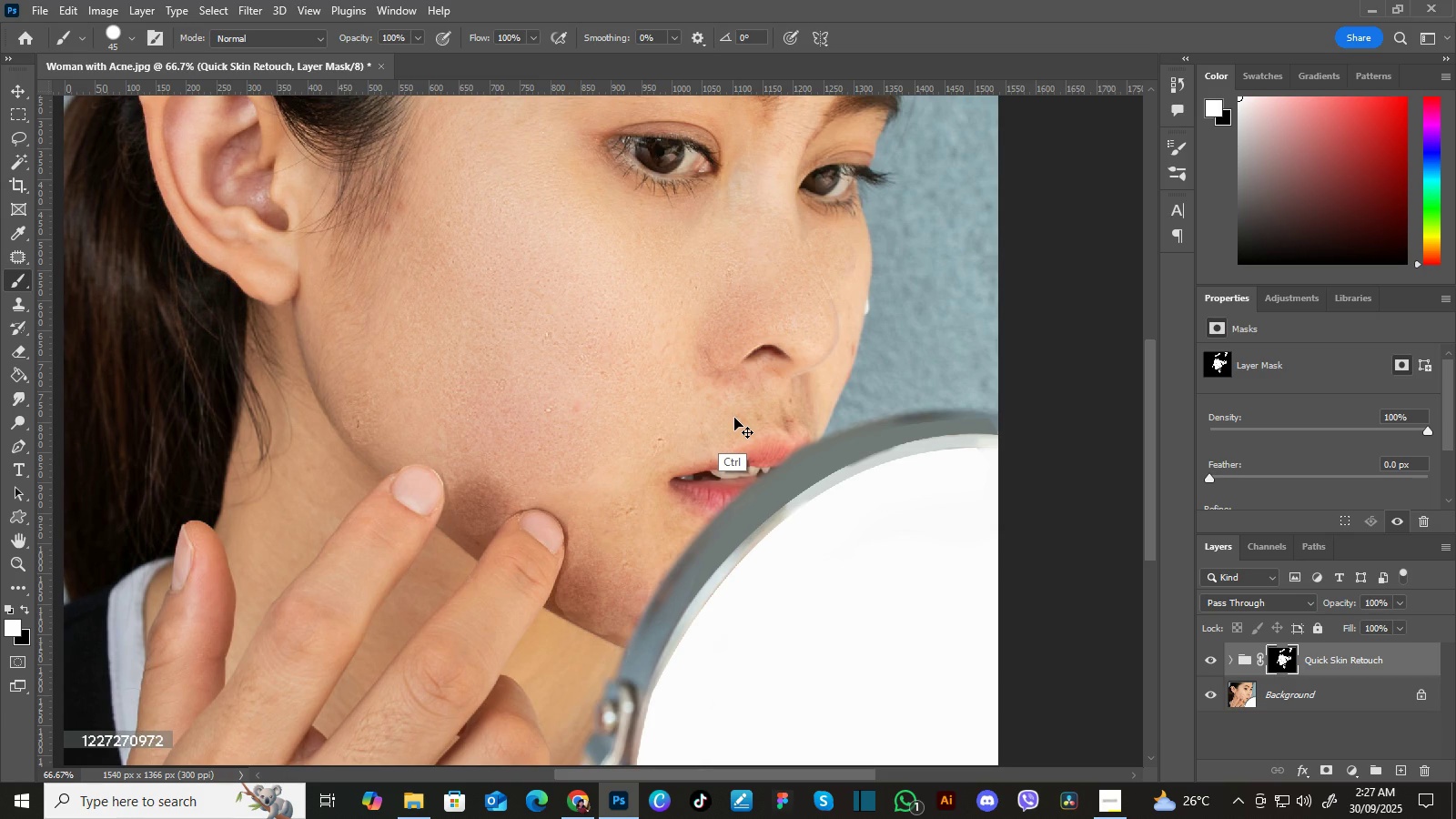 
key(Control+Z)
 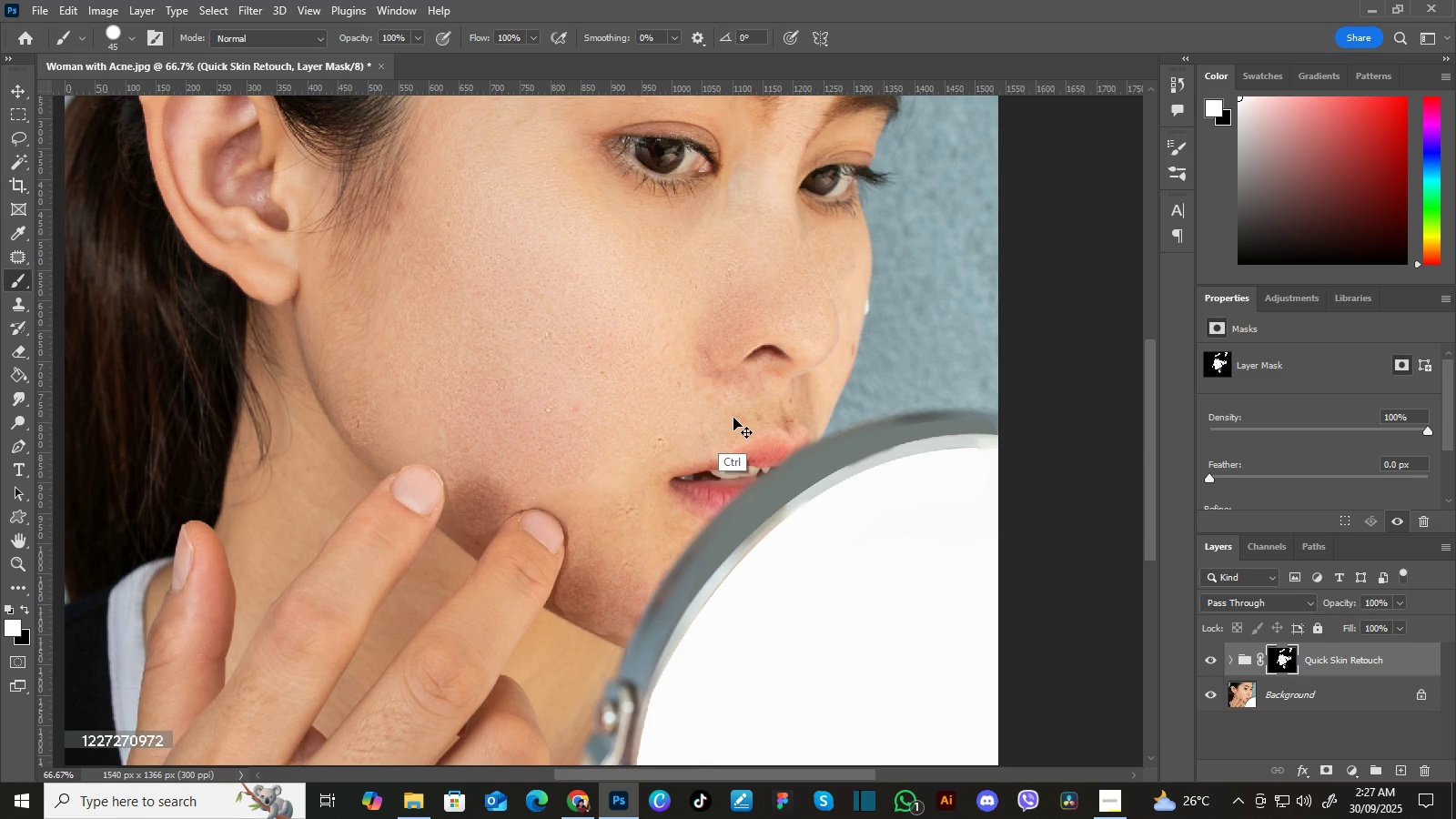 
key(Control+Z)
 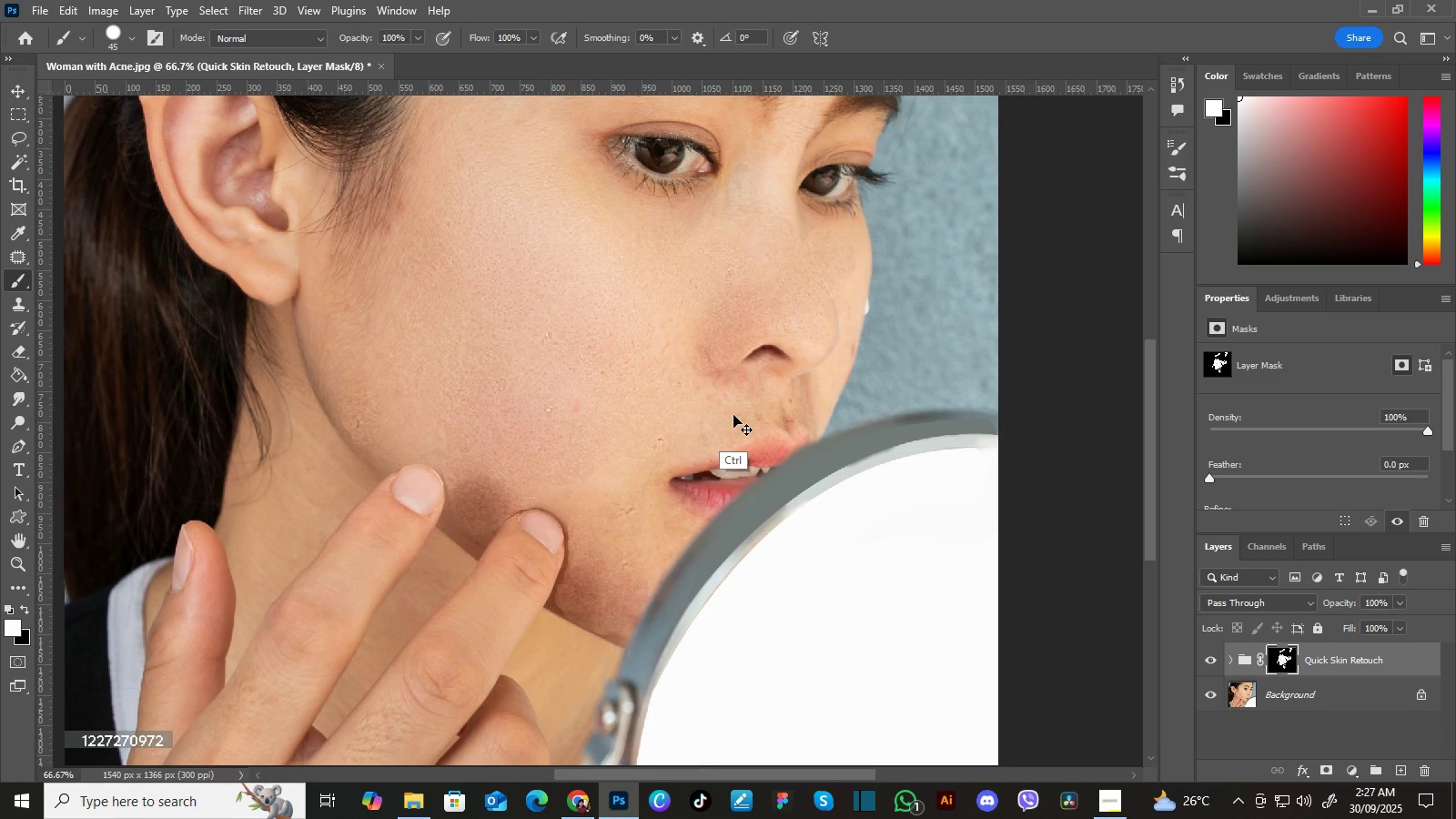 
key(Control+Z)
 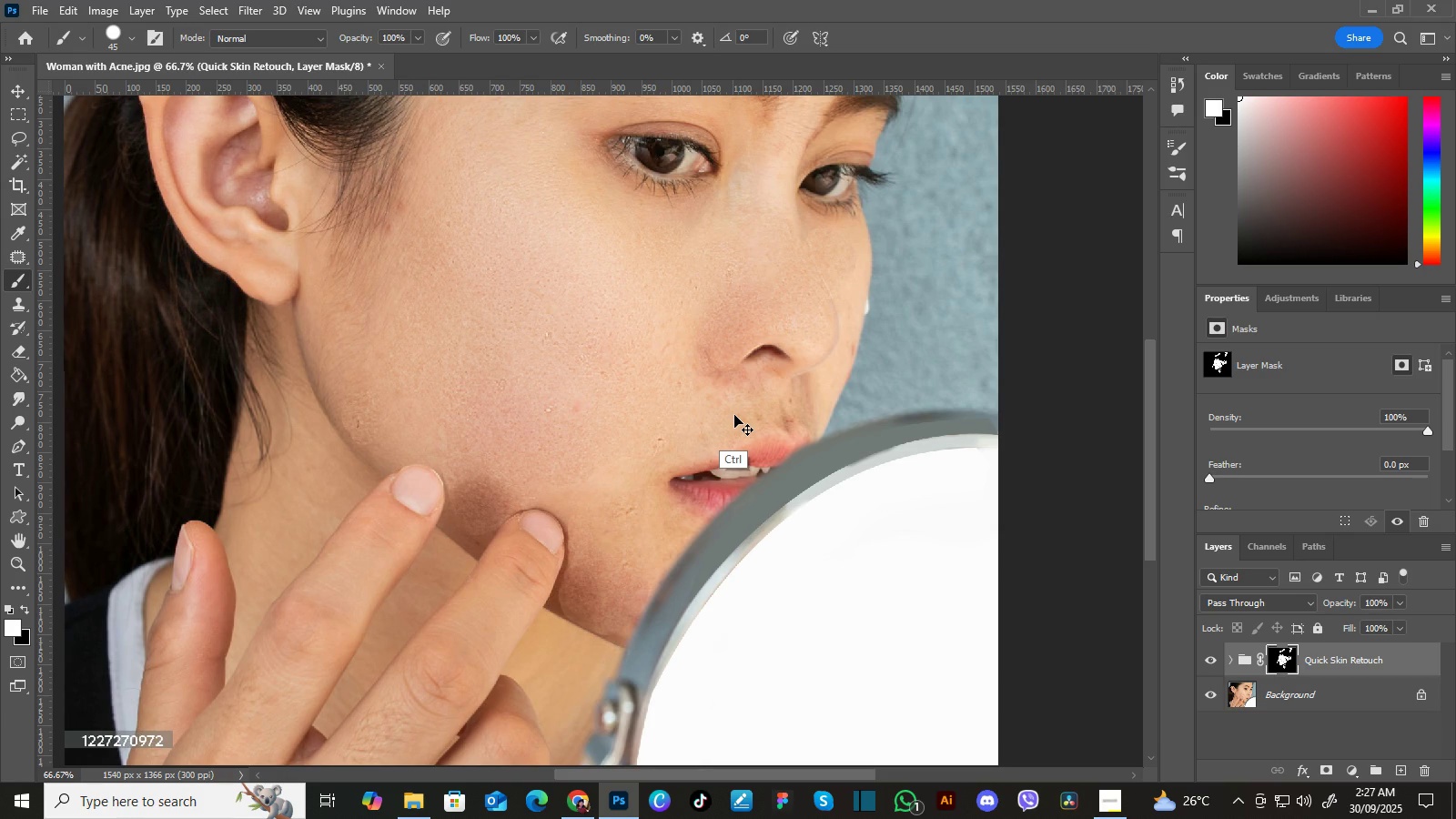 
key(Control+Z)
 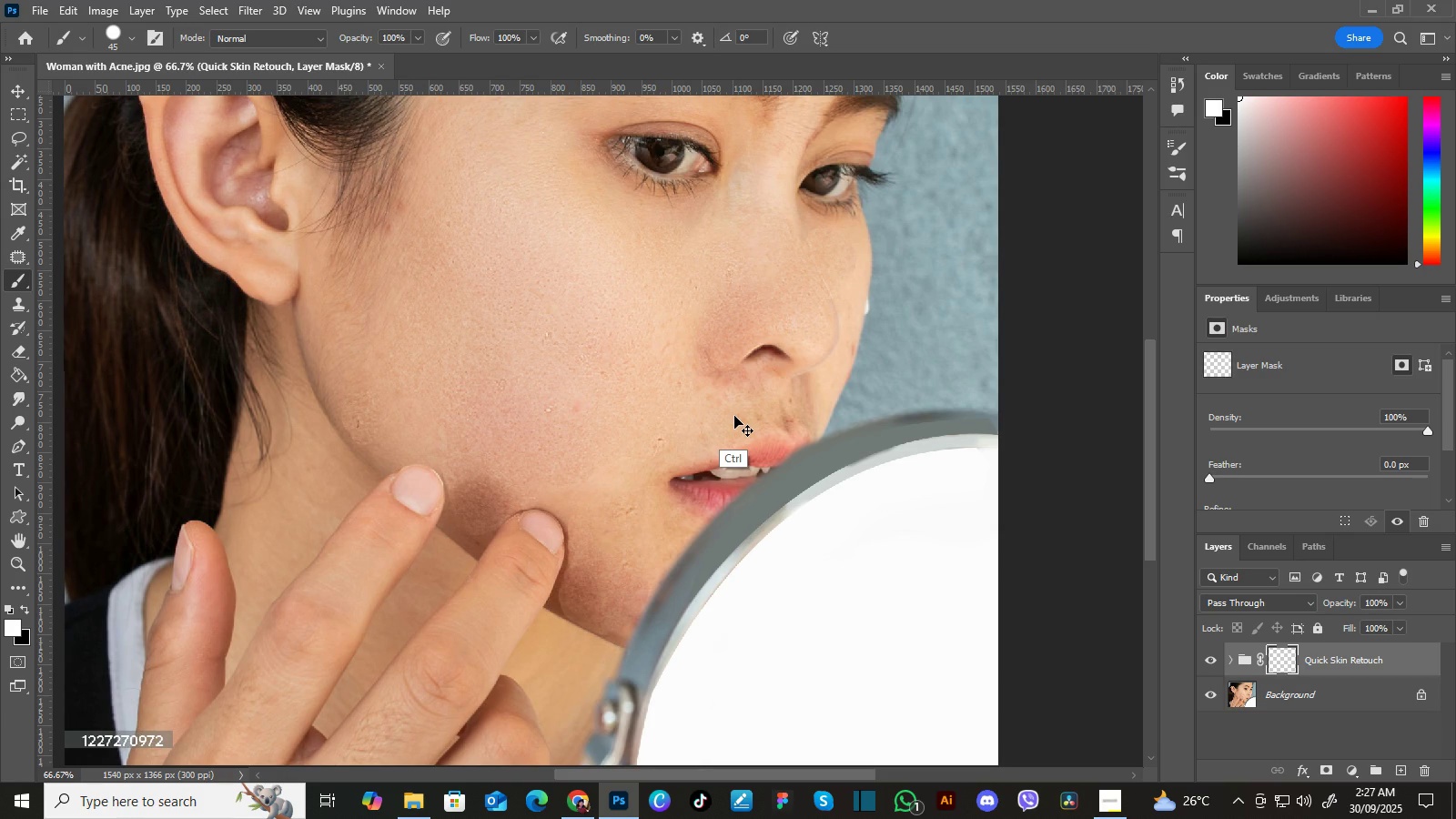 
key(Control+Z)
 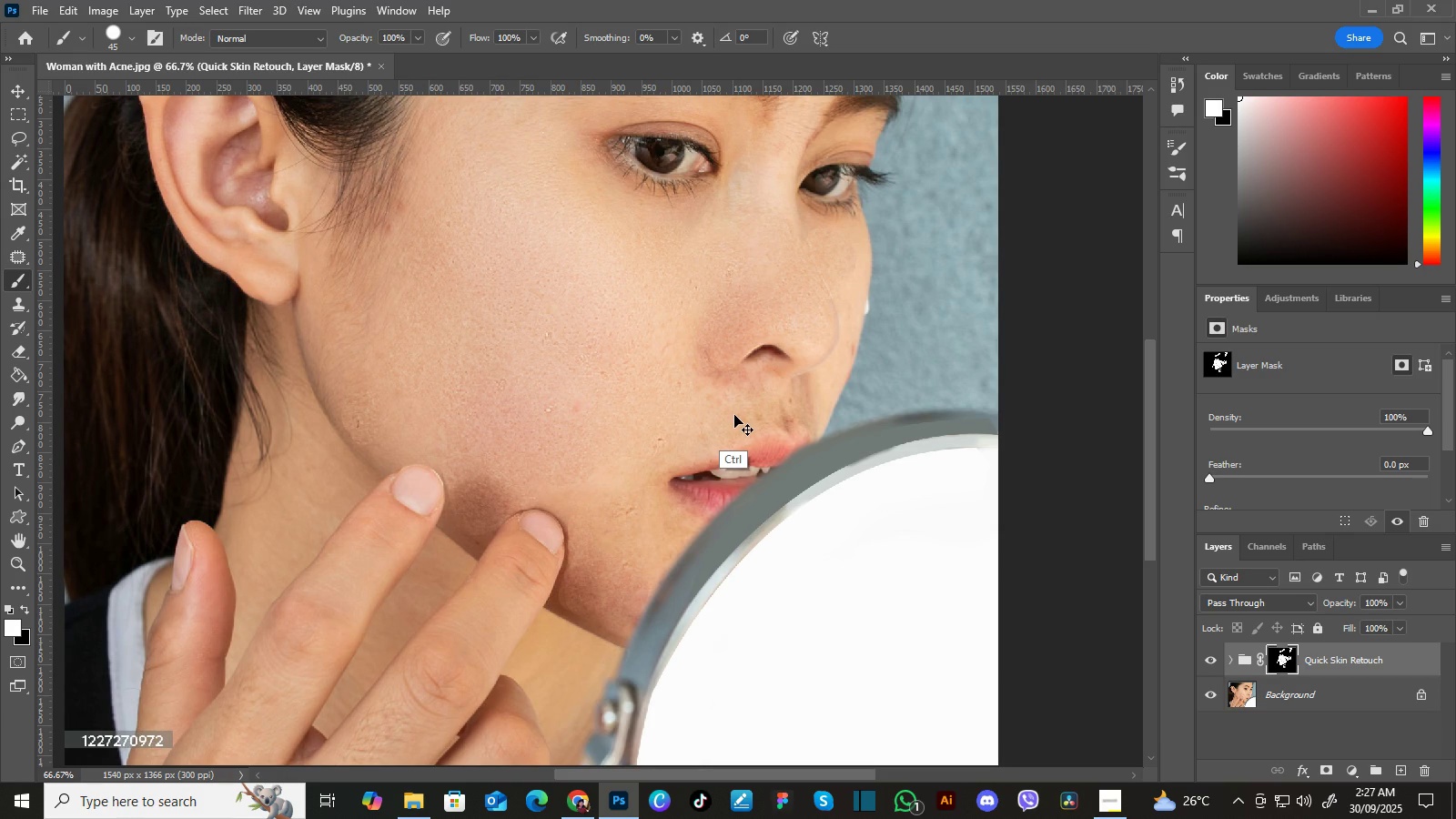 
key(Control+Z)
 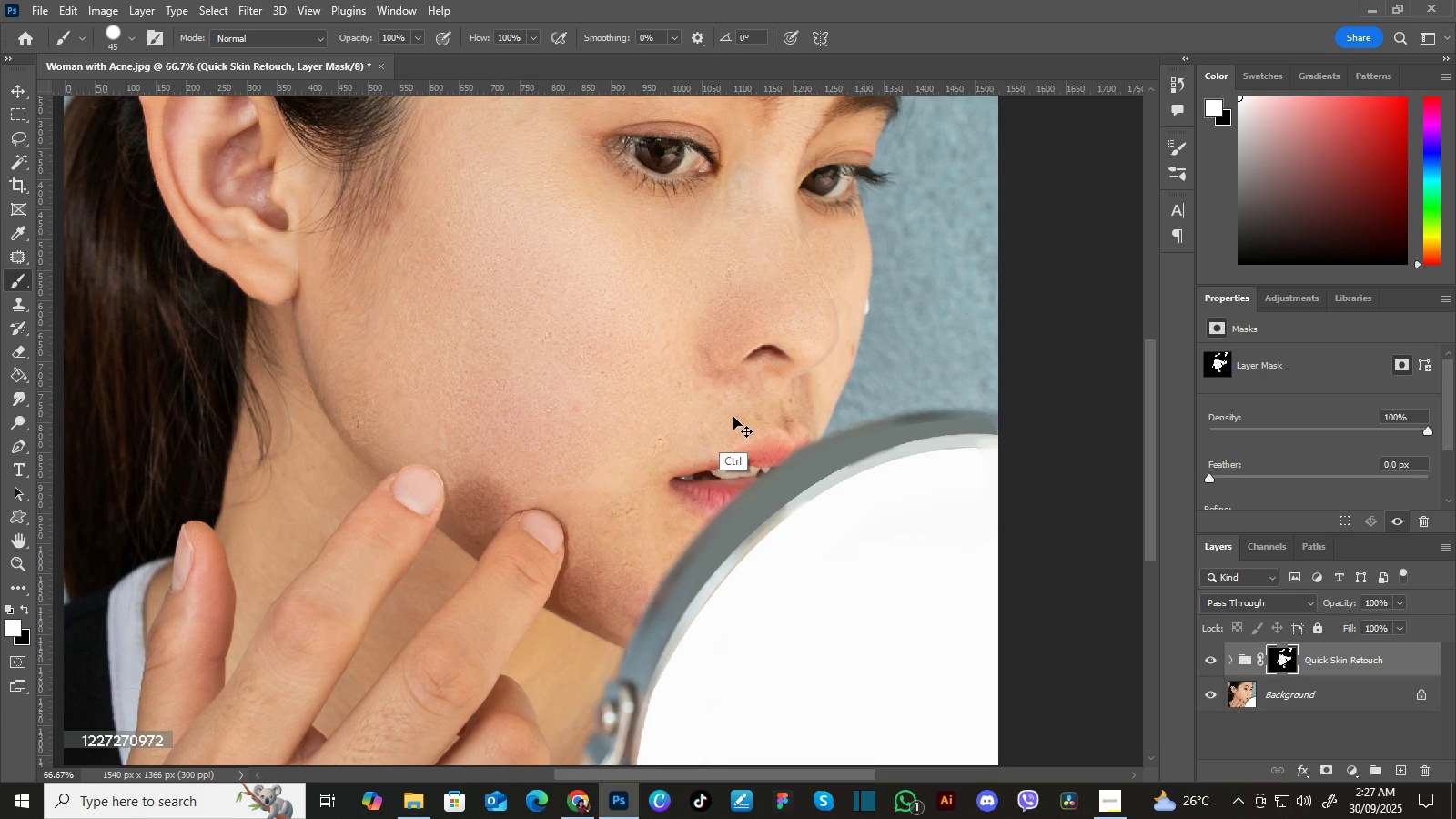 
key(Control+Z)
 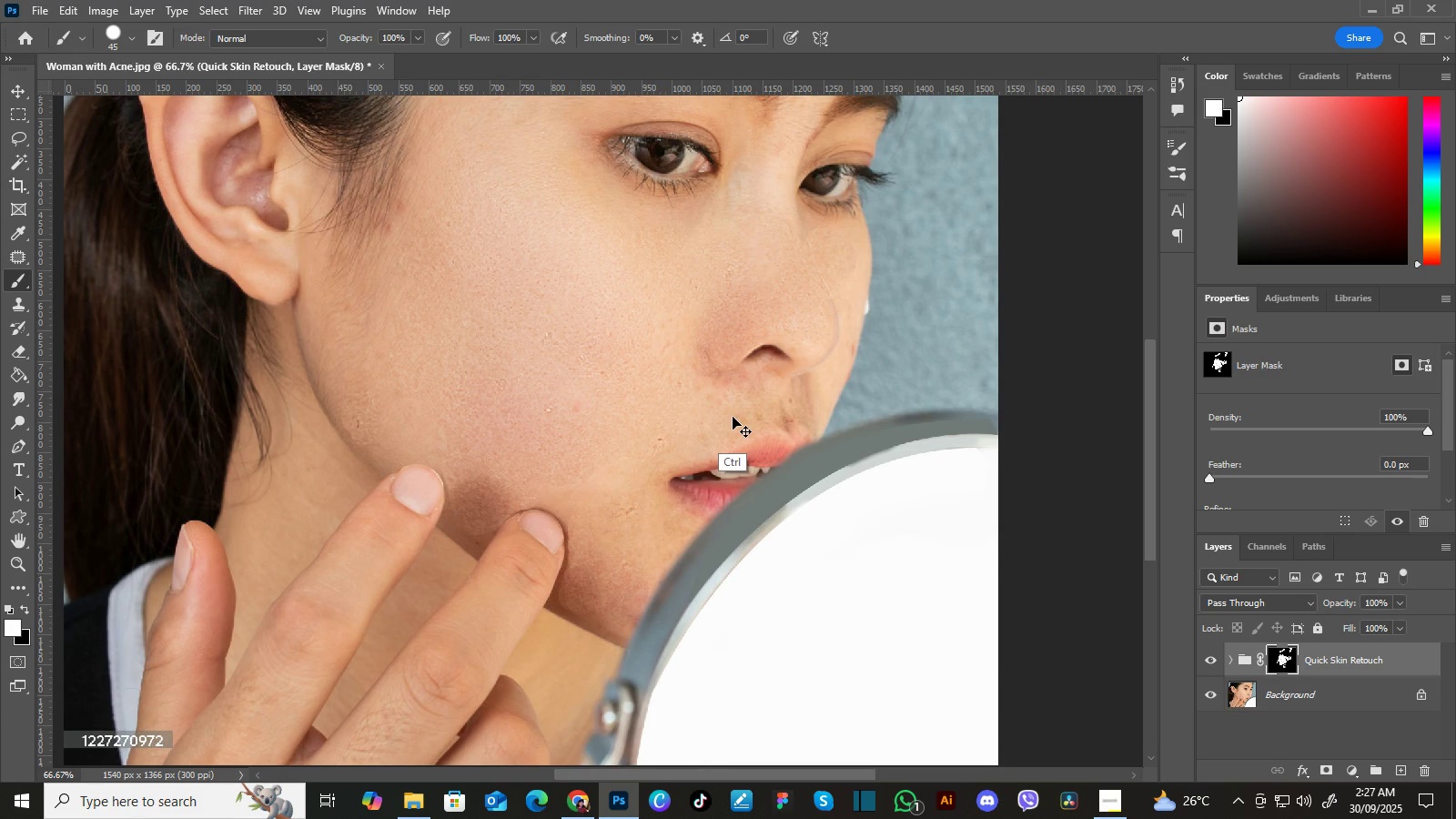 
key(Control+Z)
 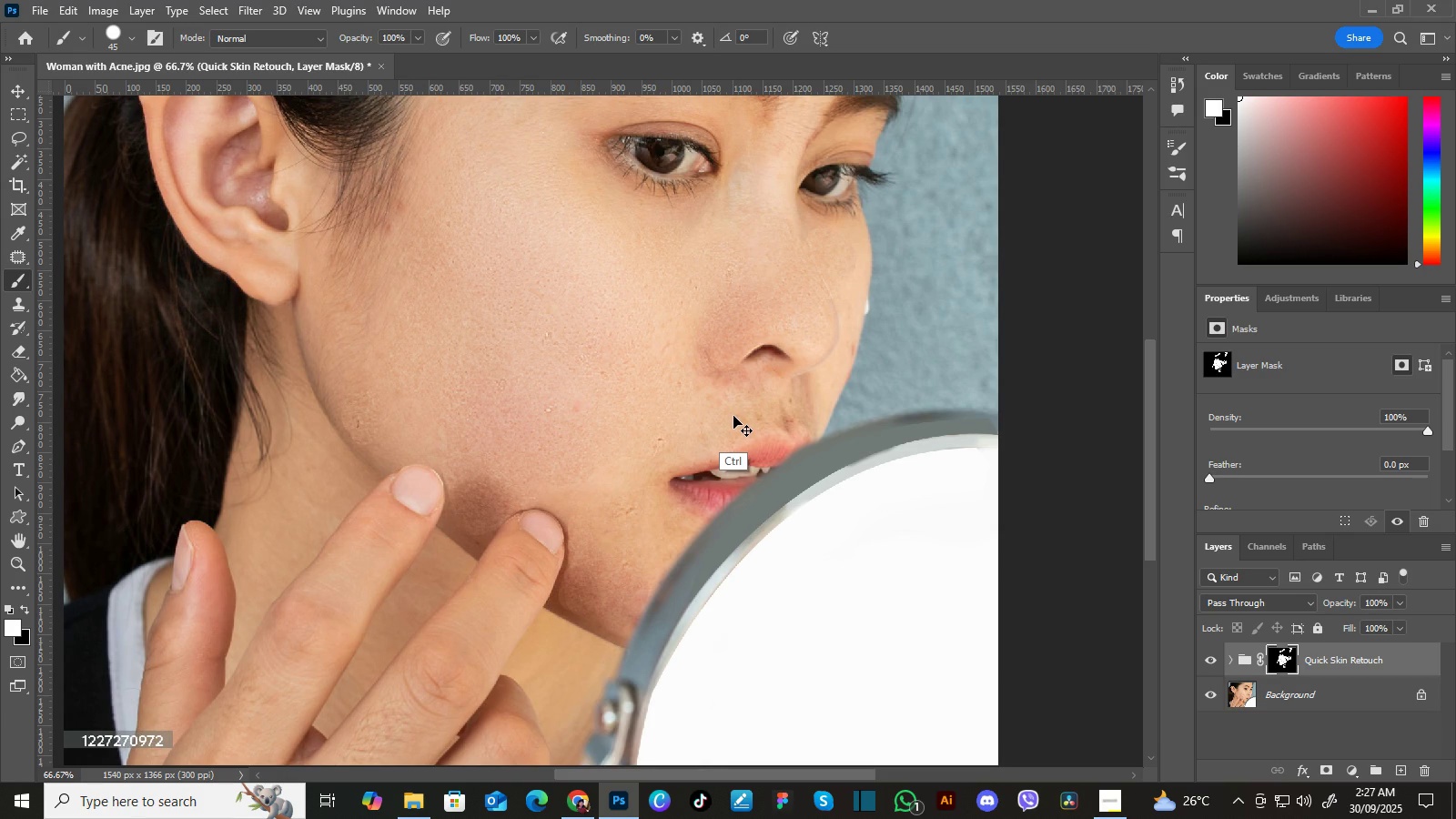 
key(Control+Z)
 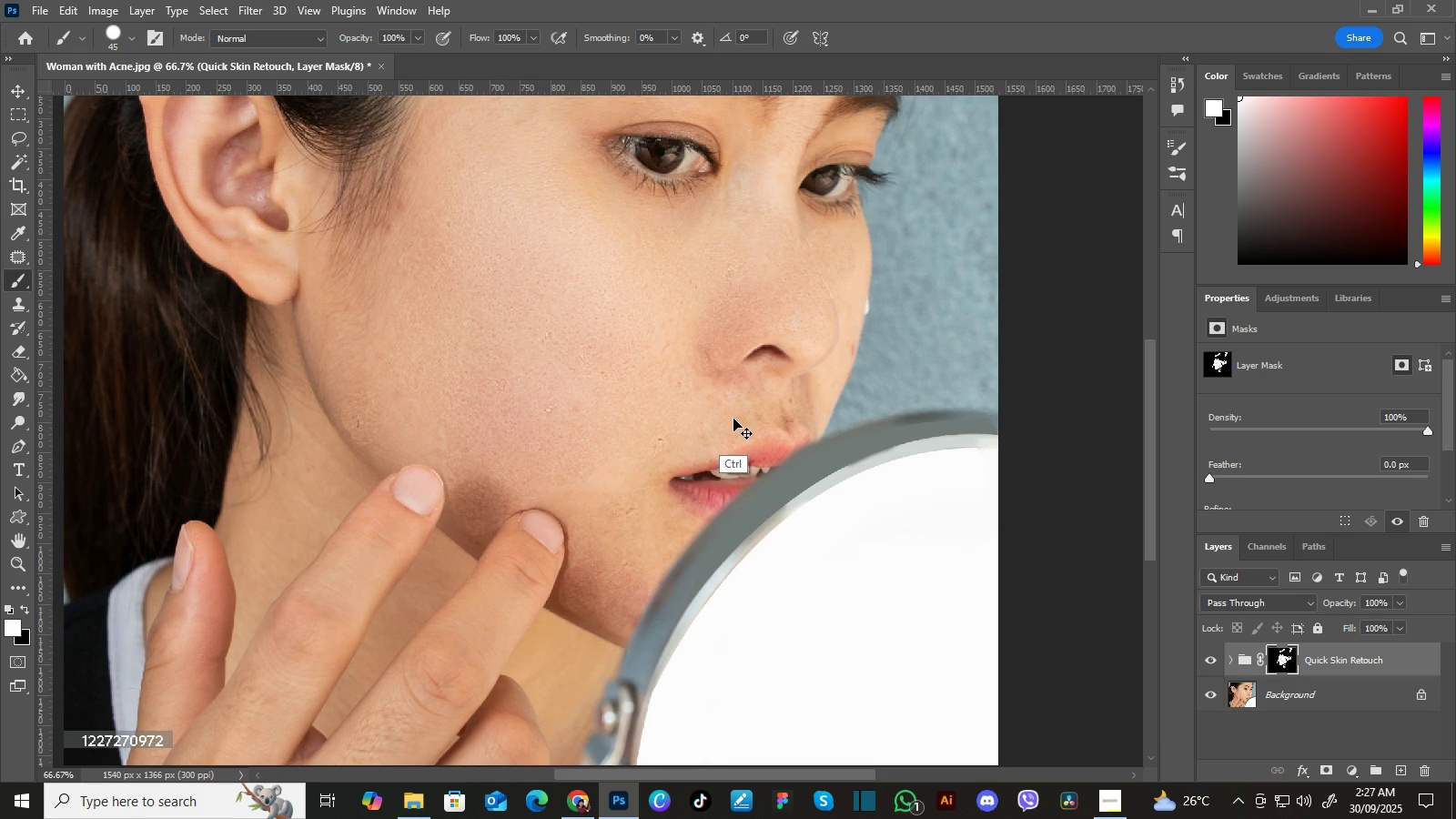 
key(Control+Z)
 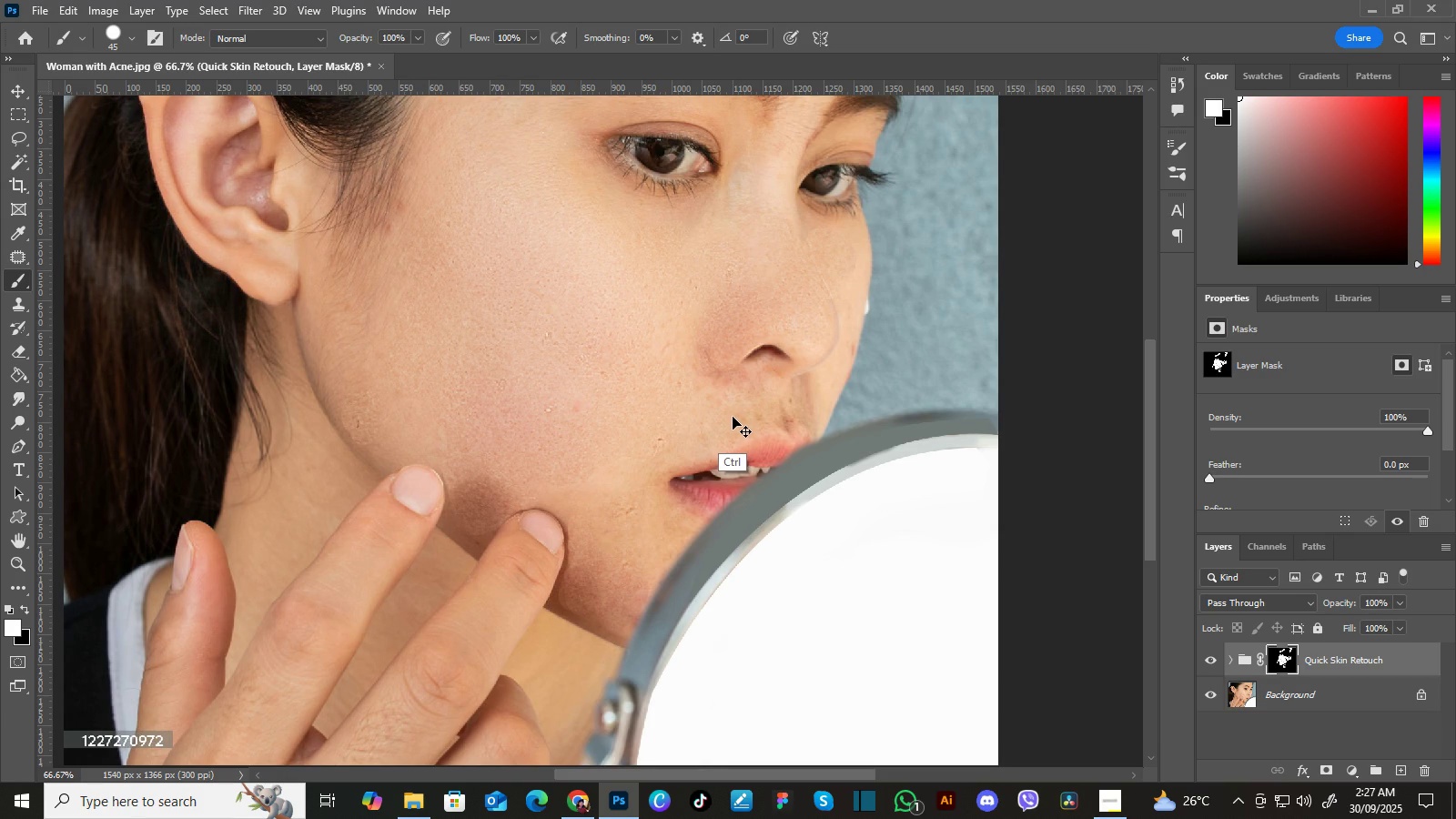 
key(Control+Z)
 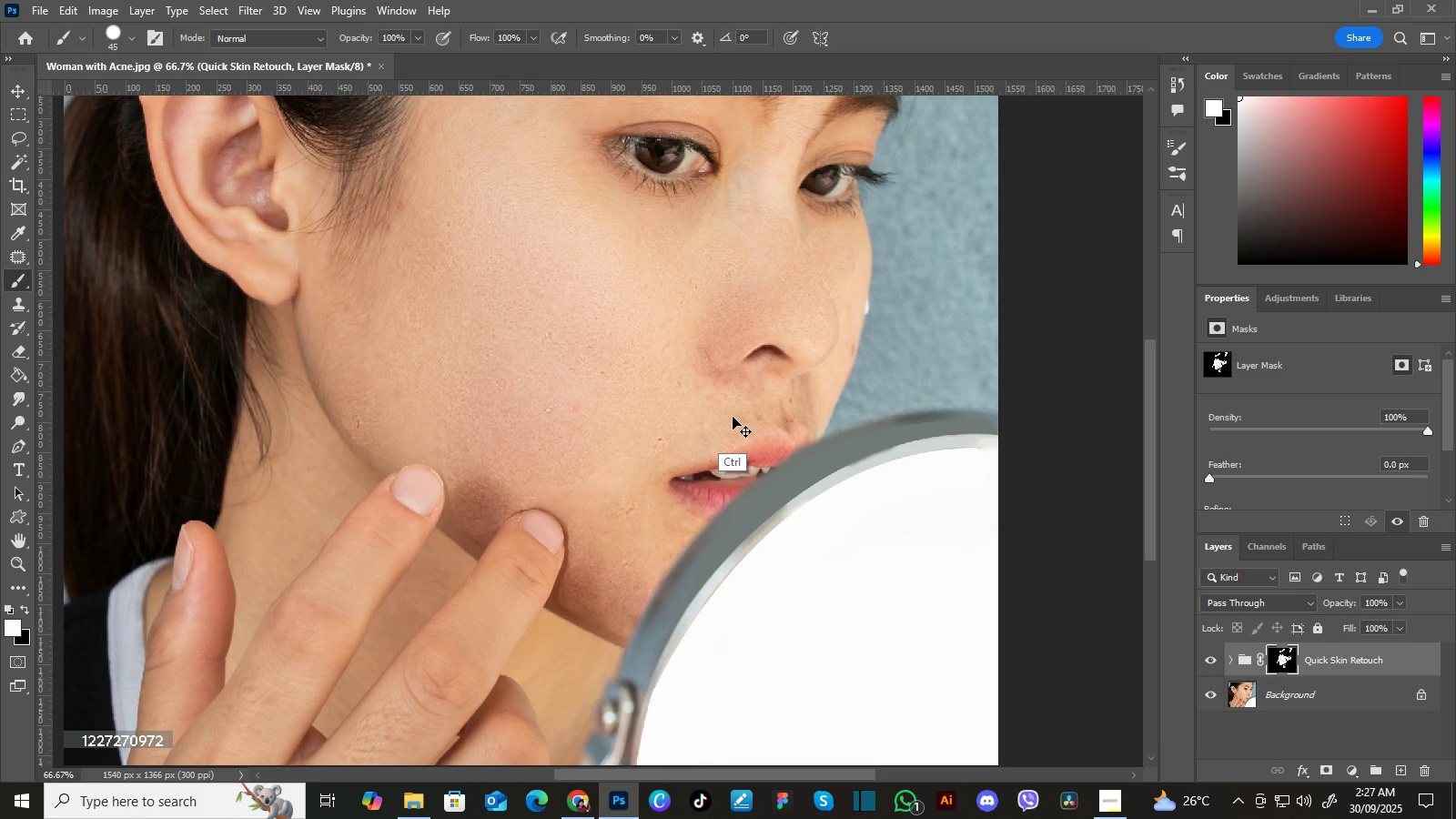 
key(Control+Z)
 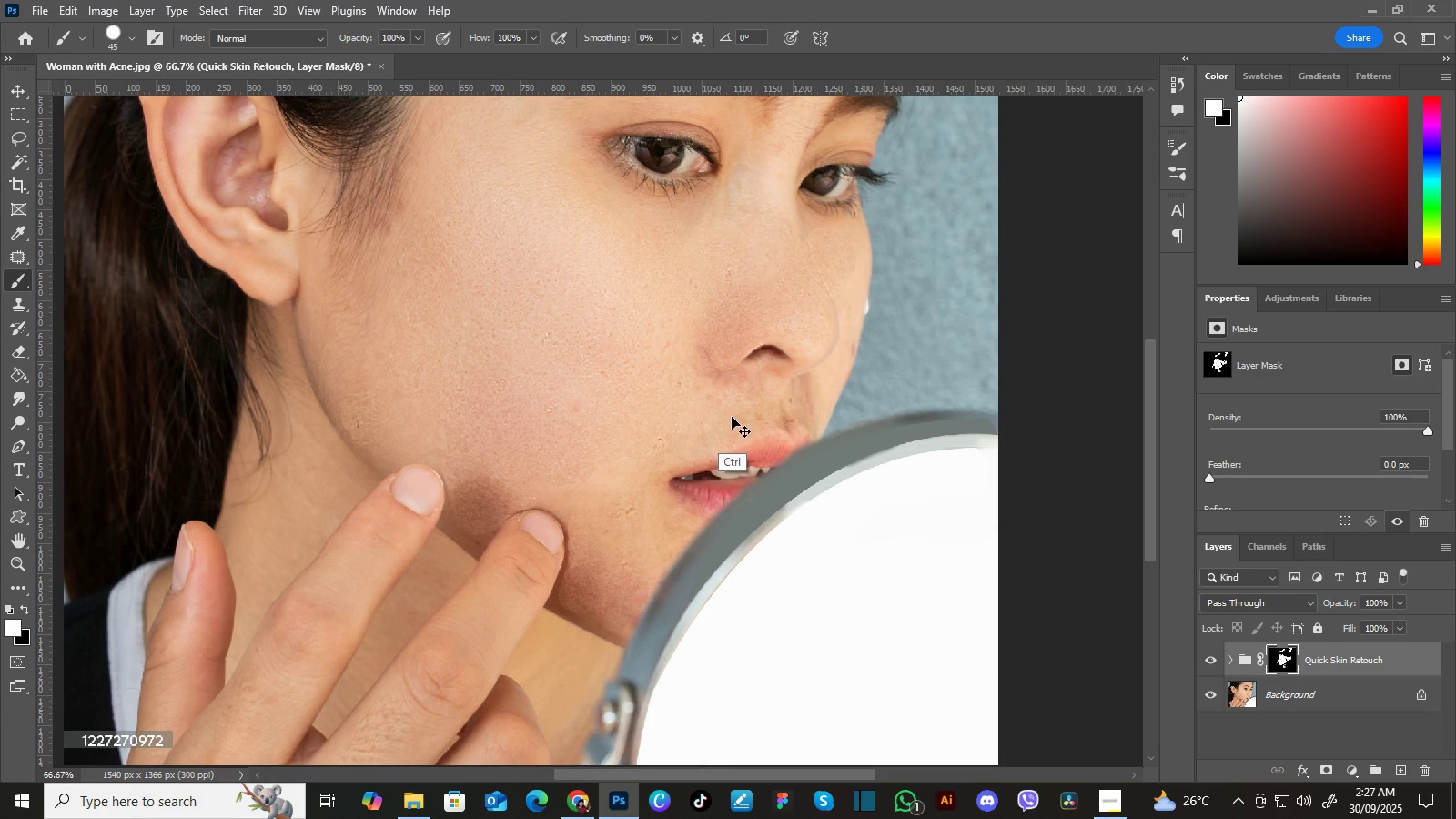 
key(Control+Z)